 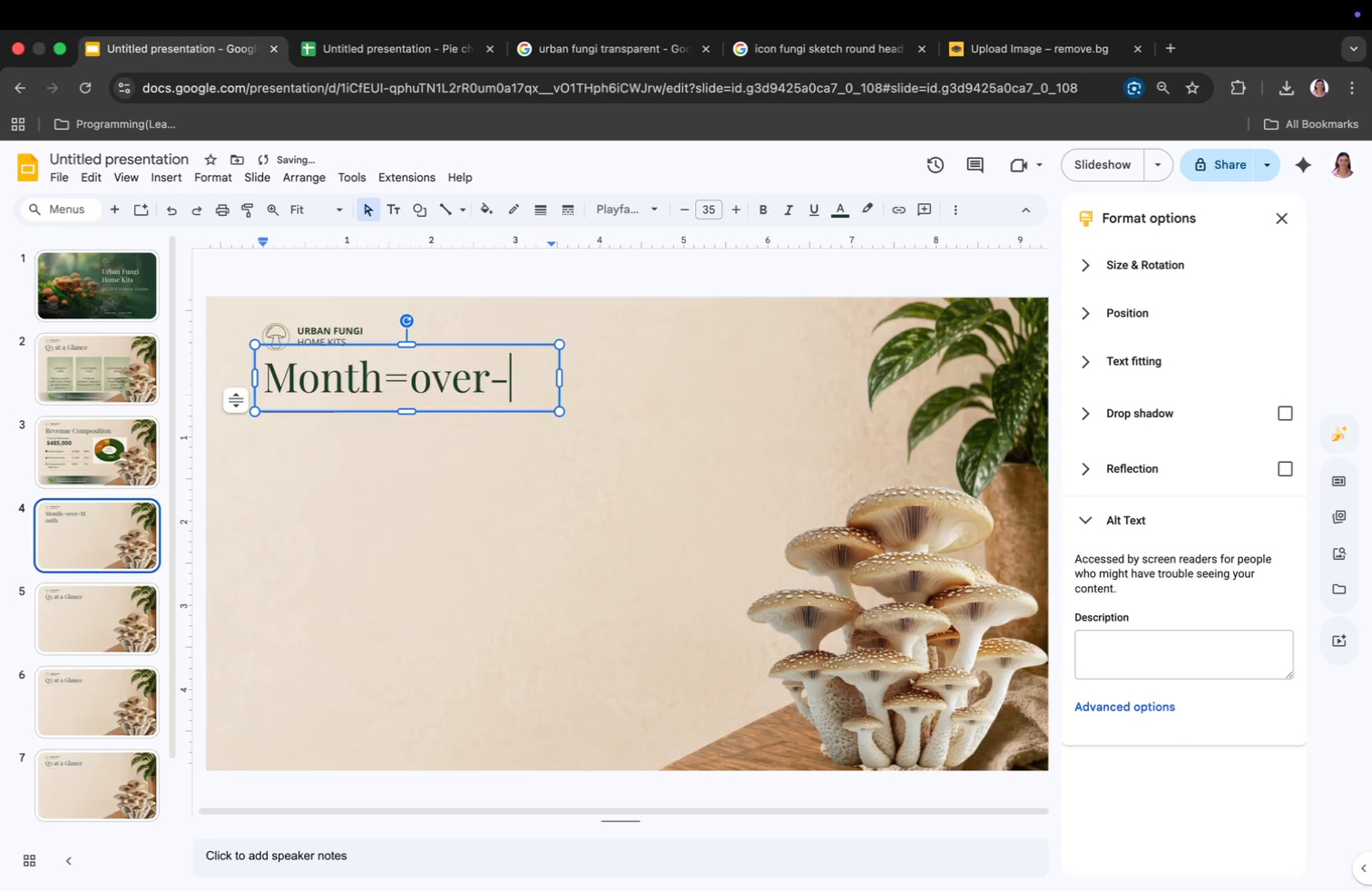 
key(Backspace)
 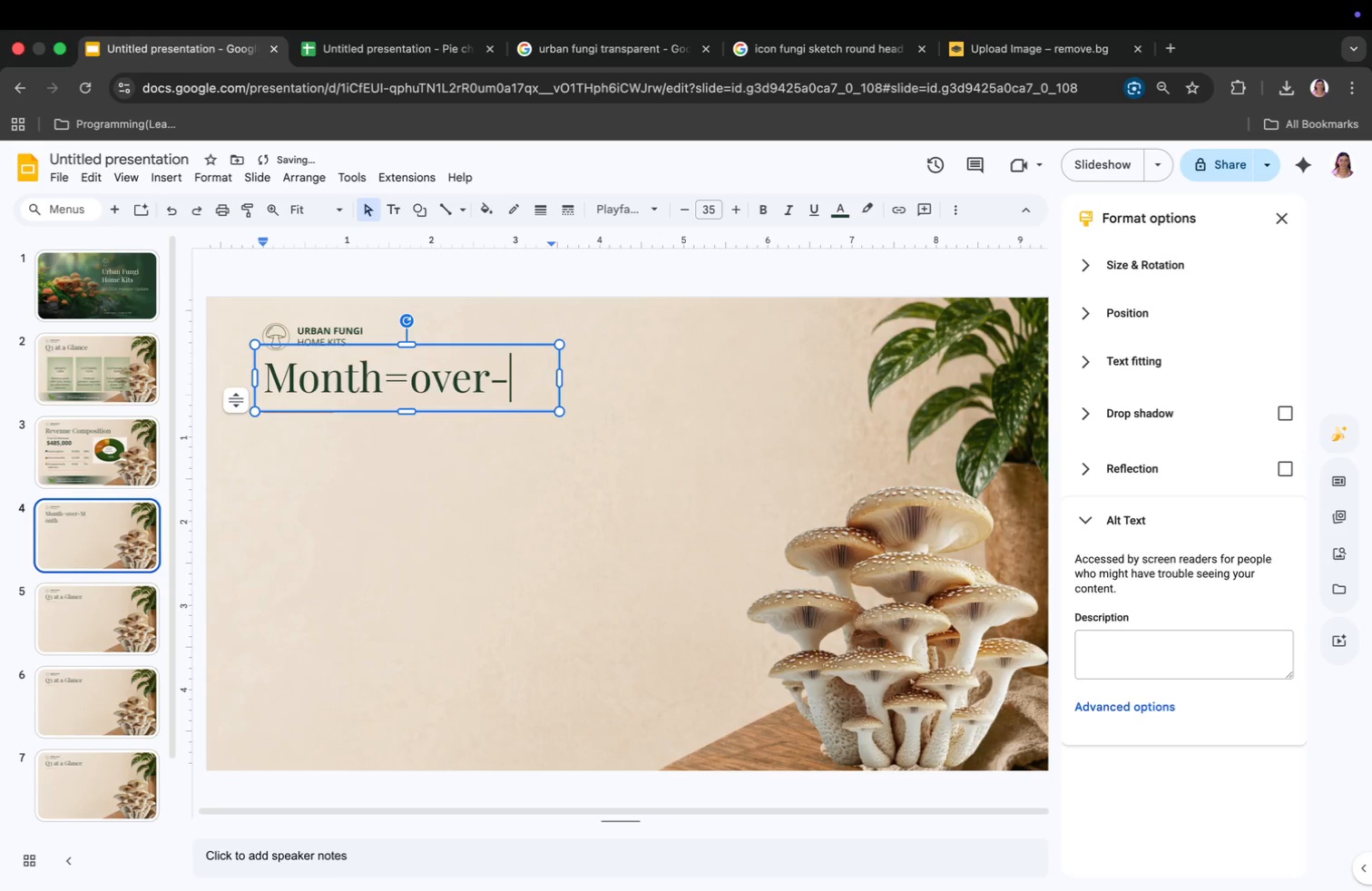 
key(Backspace)
 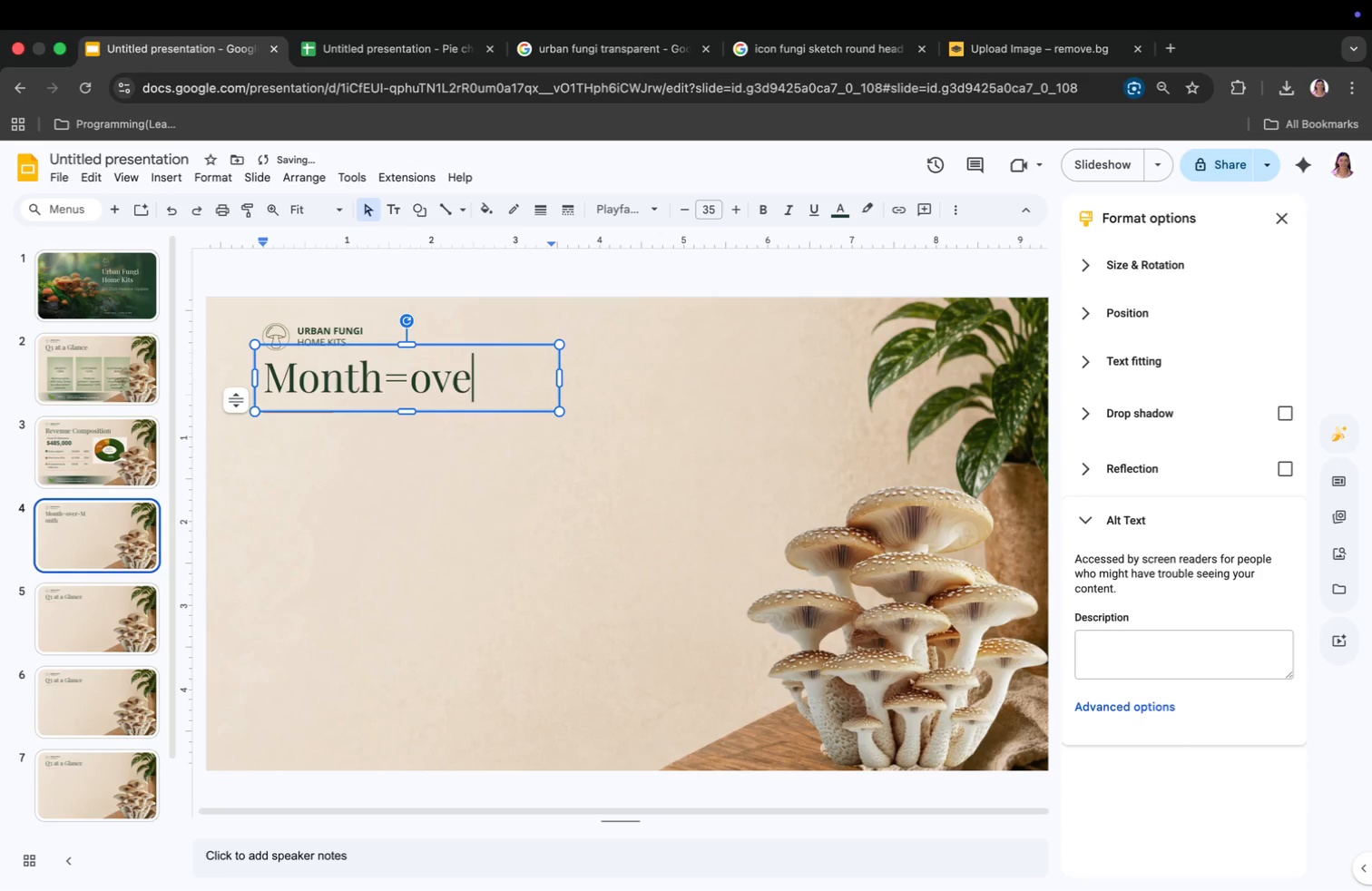 
key(Backspace)
 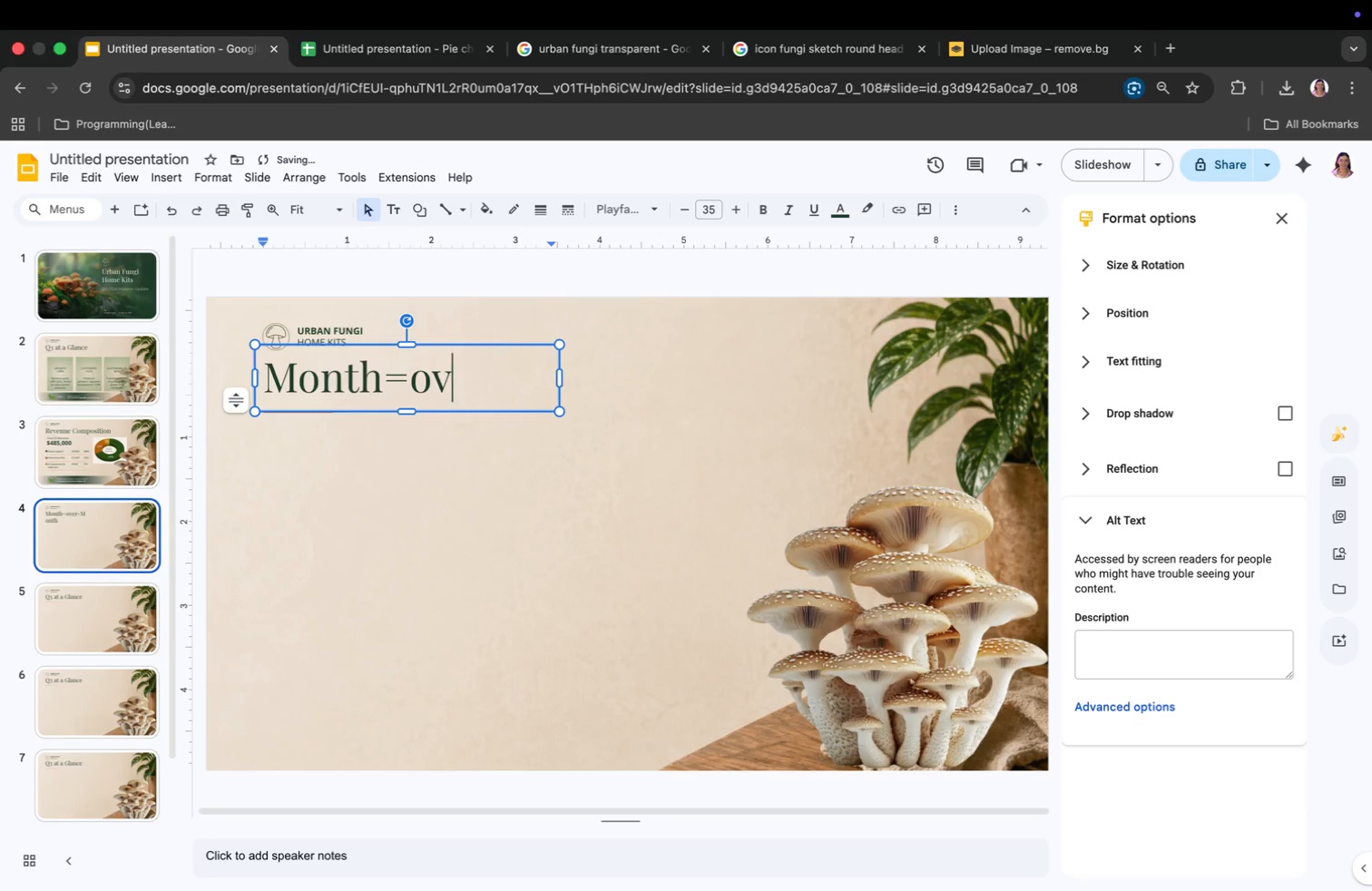 
key(Backspace)
 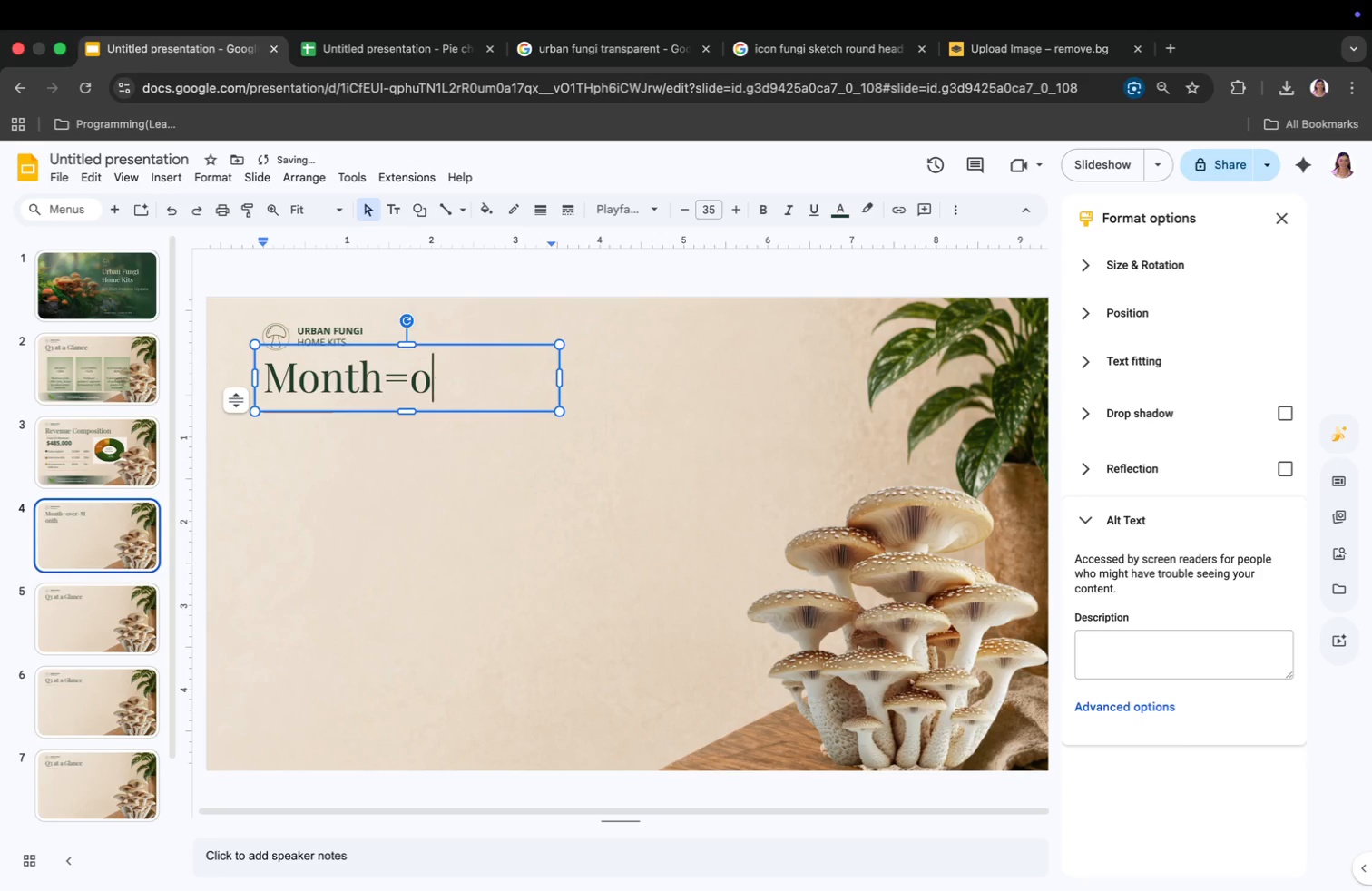 
key(Backspace)
 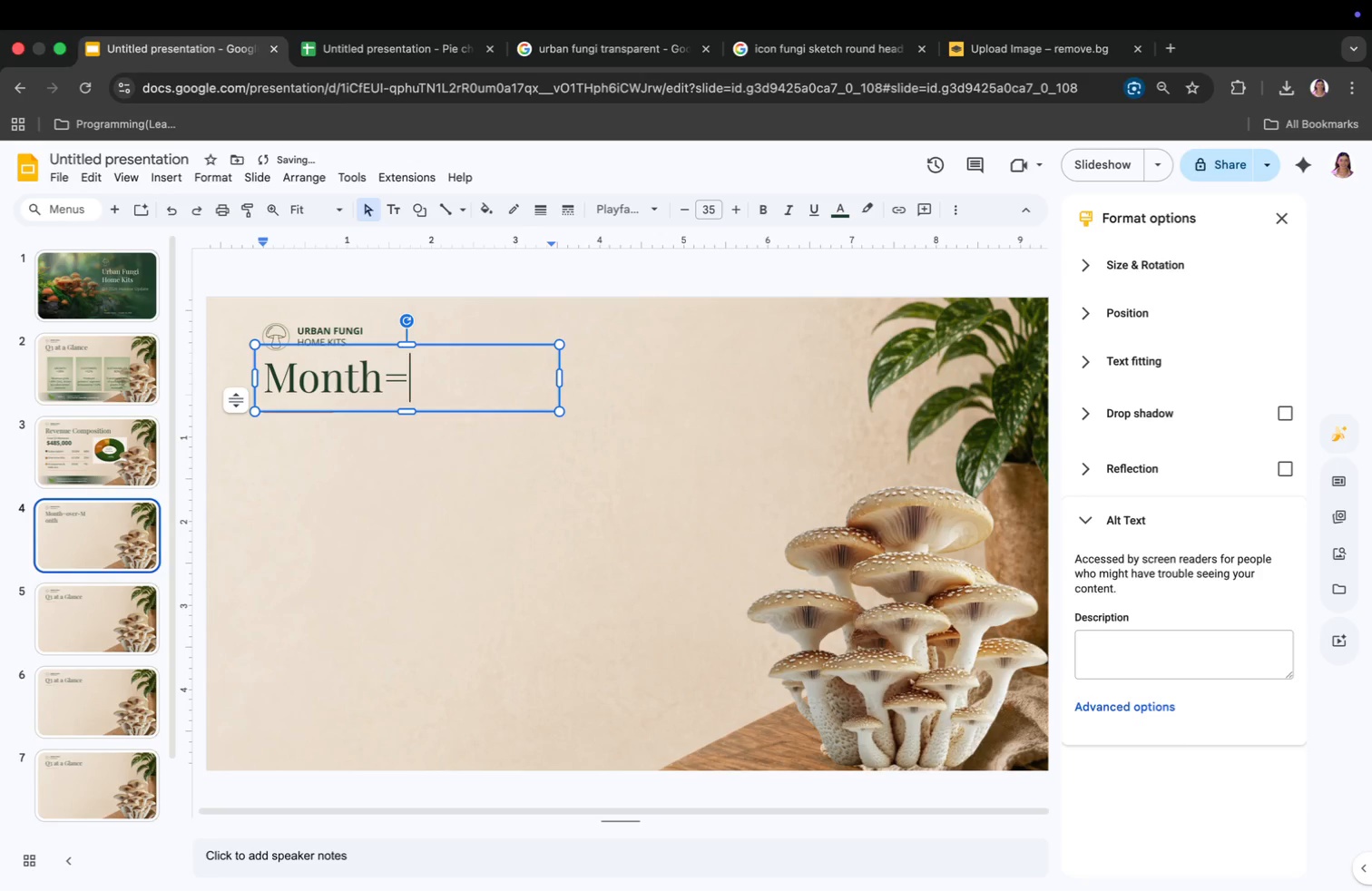 
key(Backspace)
 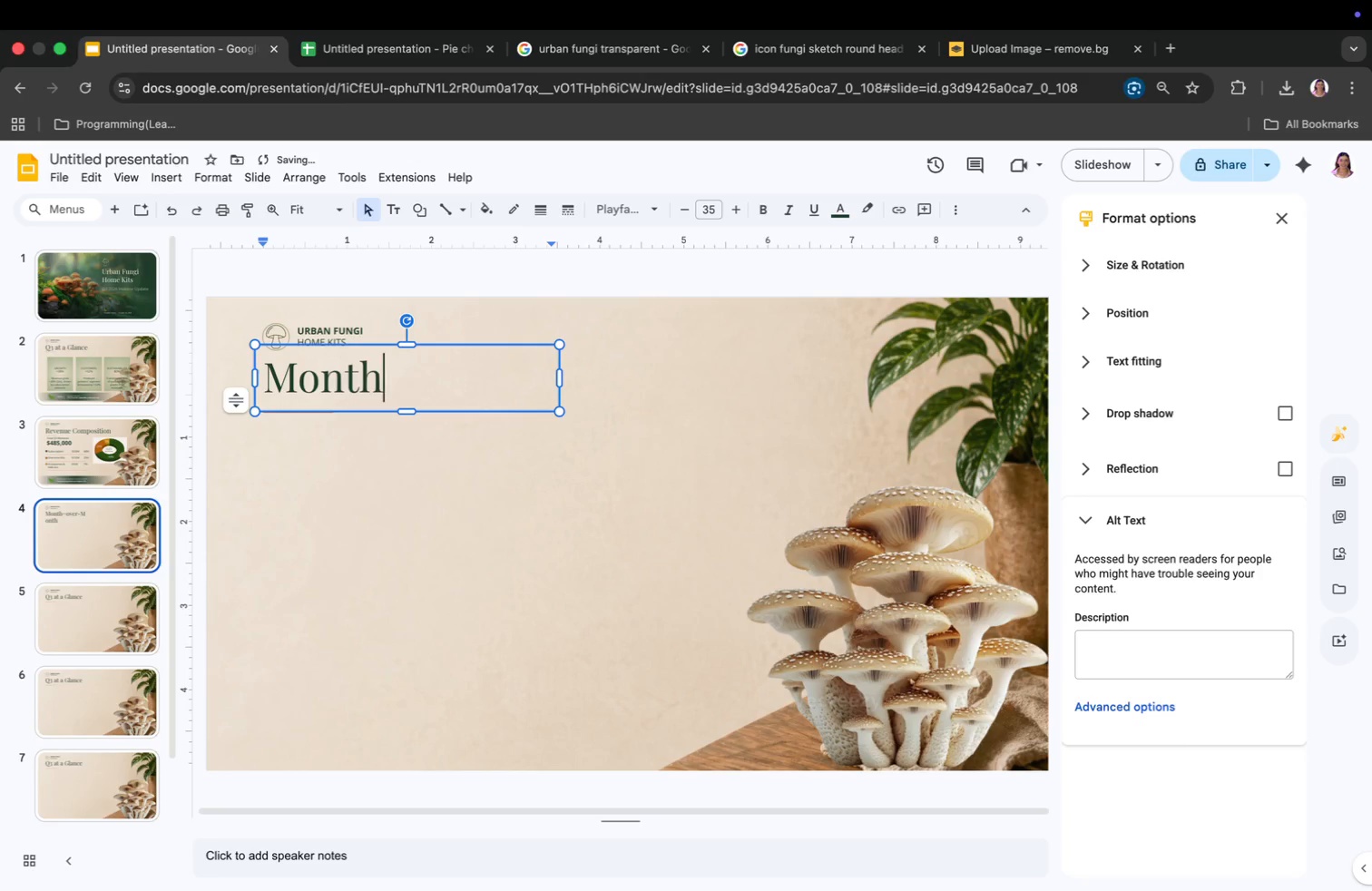 
key(Backspace)
 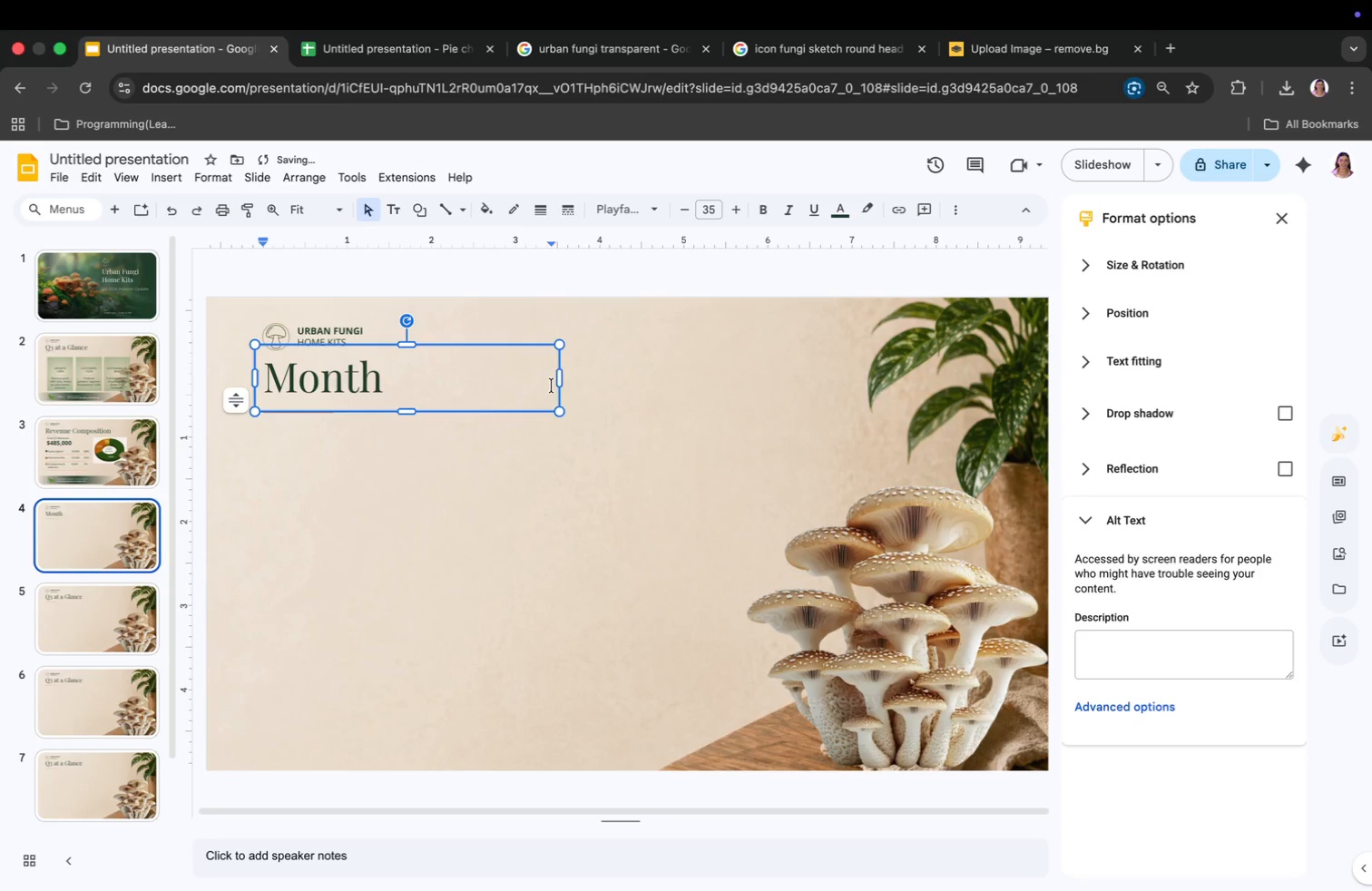 
left_click_drag(start_coordinate=[562, 379], to_coordinate=[863, 384])
 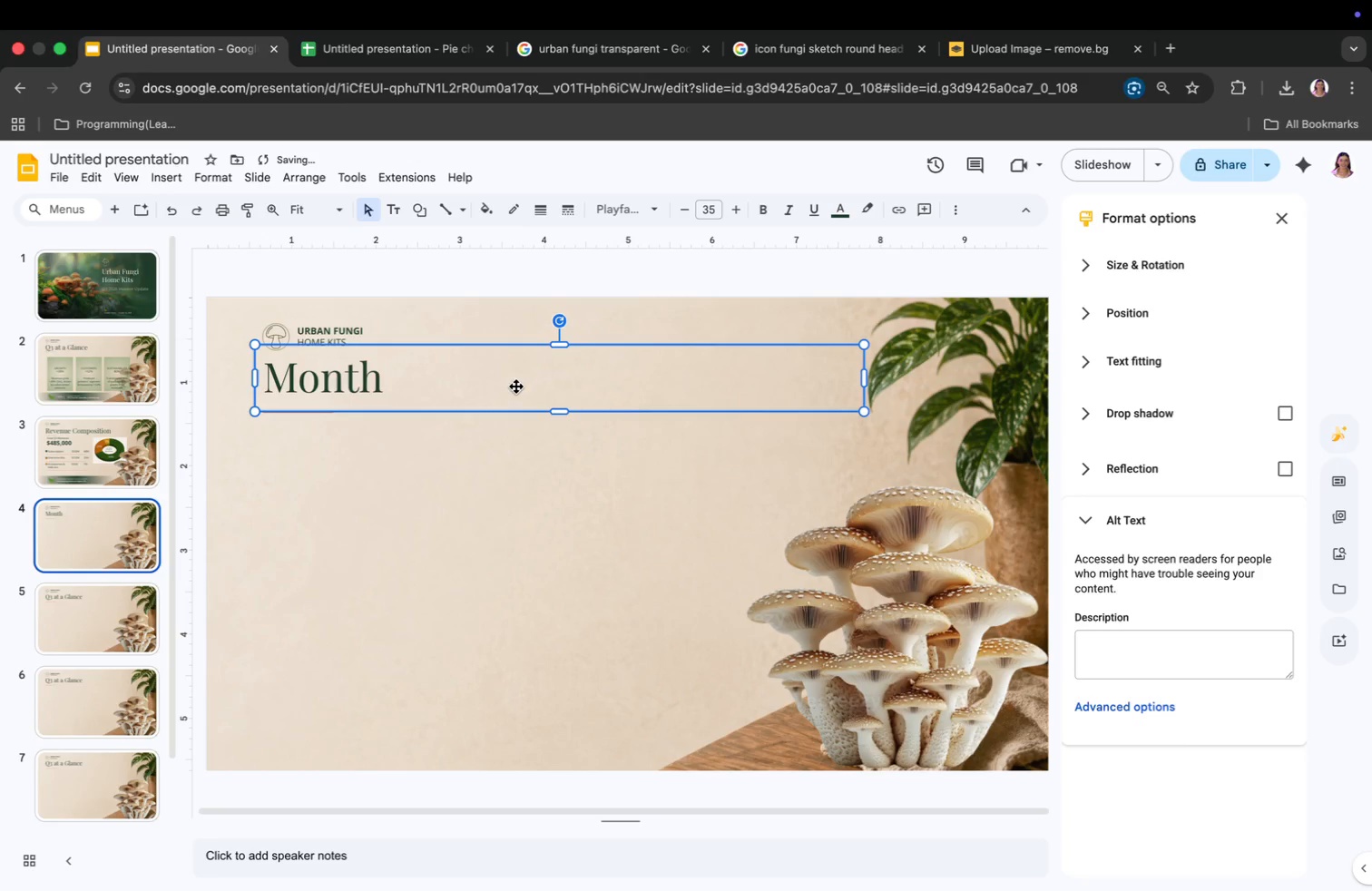 
double_click([516, 387])
 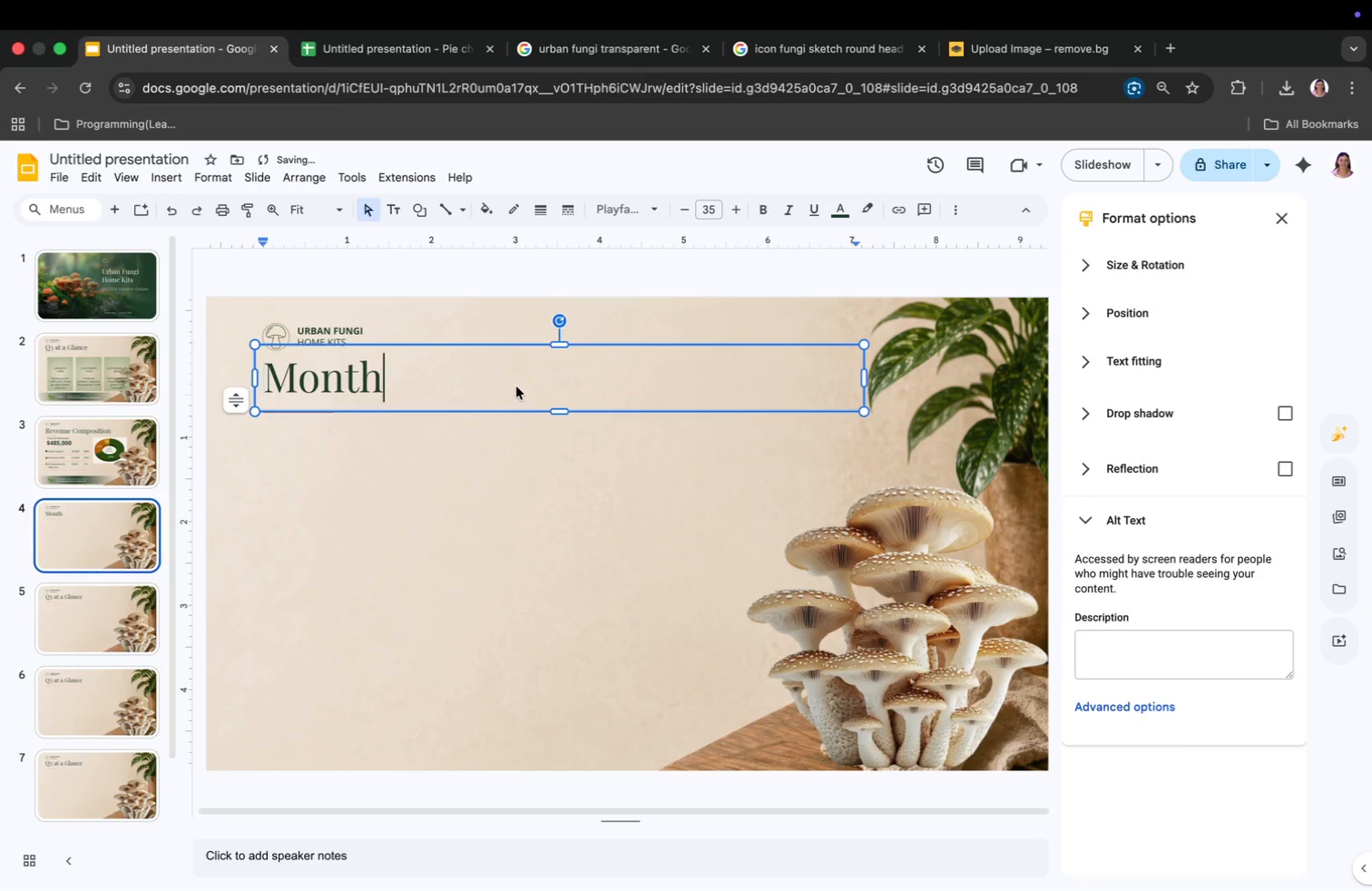 
triple_click([516, 387])
 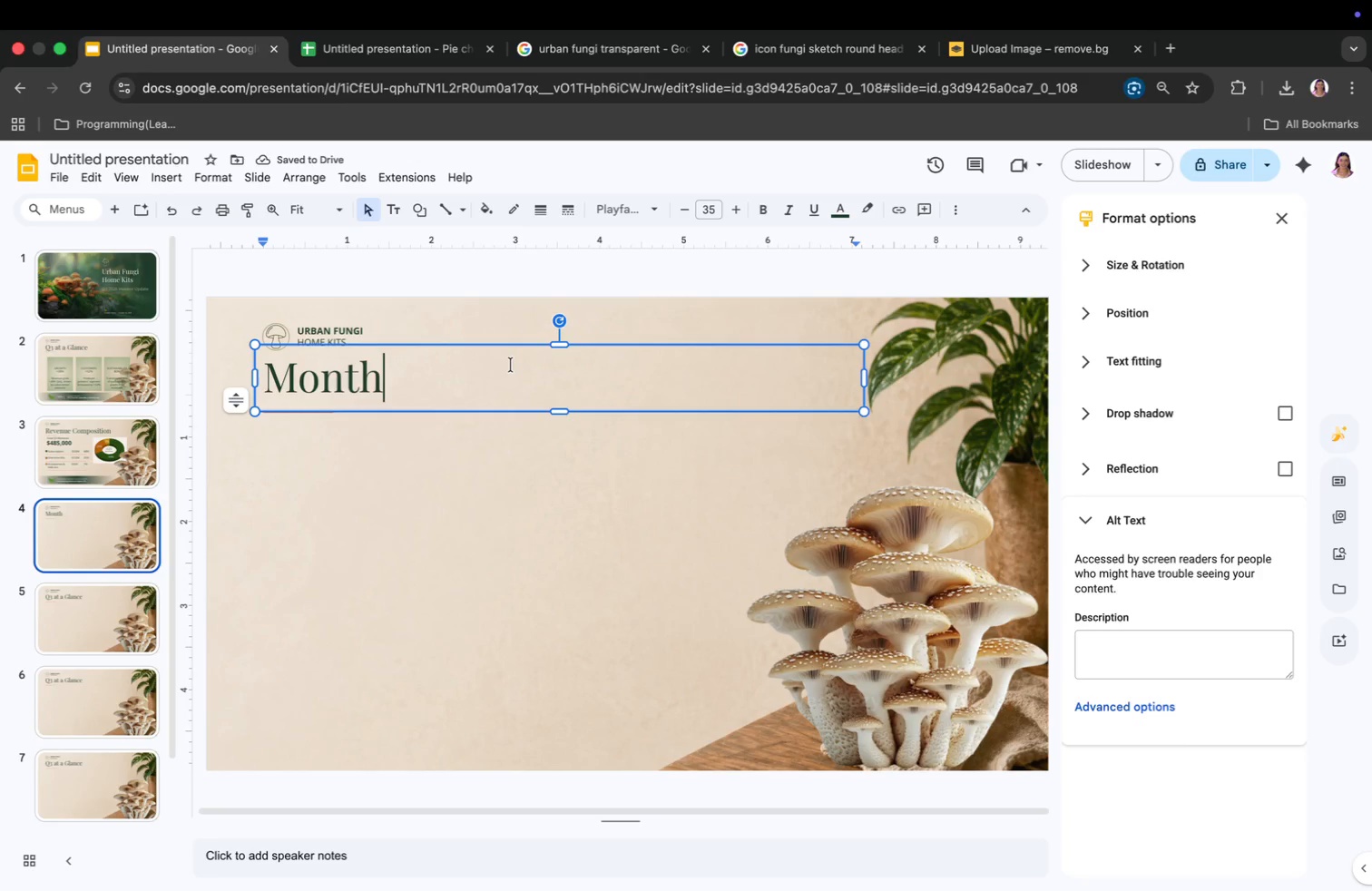 
type(=)
key(Backspace)
type(-over-Month Subcriber)
 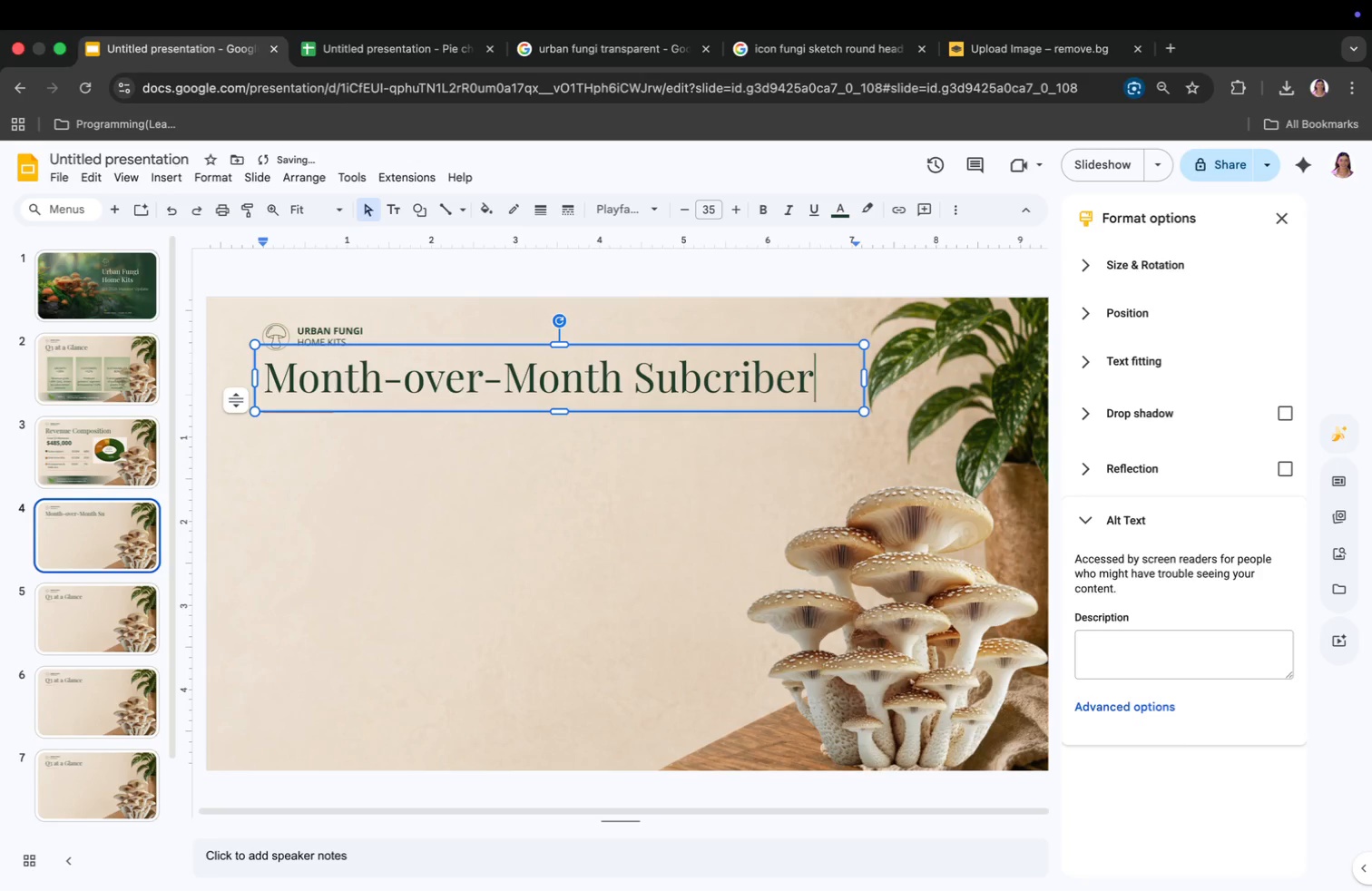 
wait(7.64)
 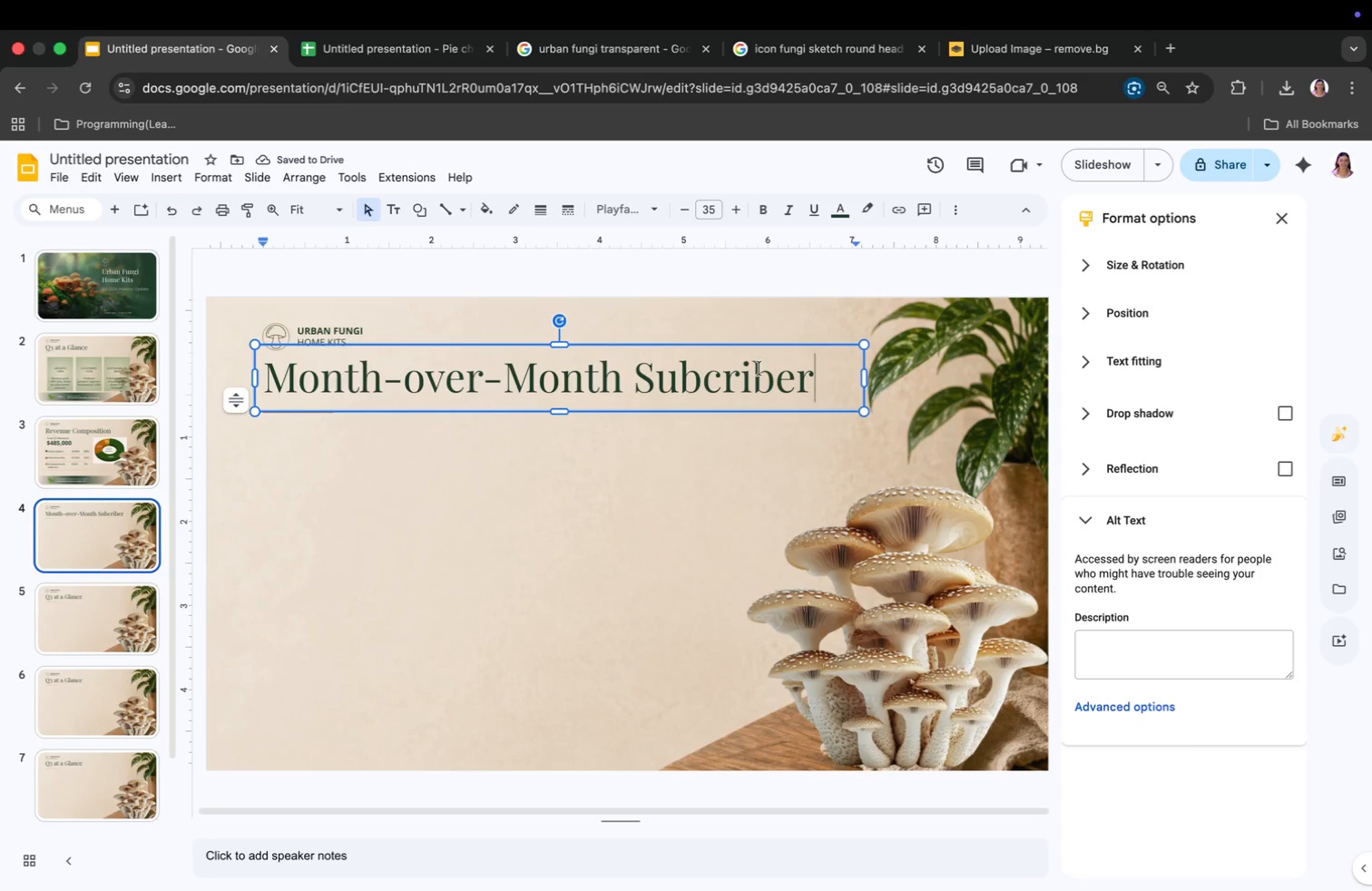 
type( Growth)
 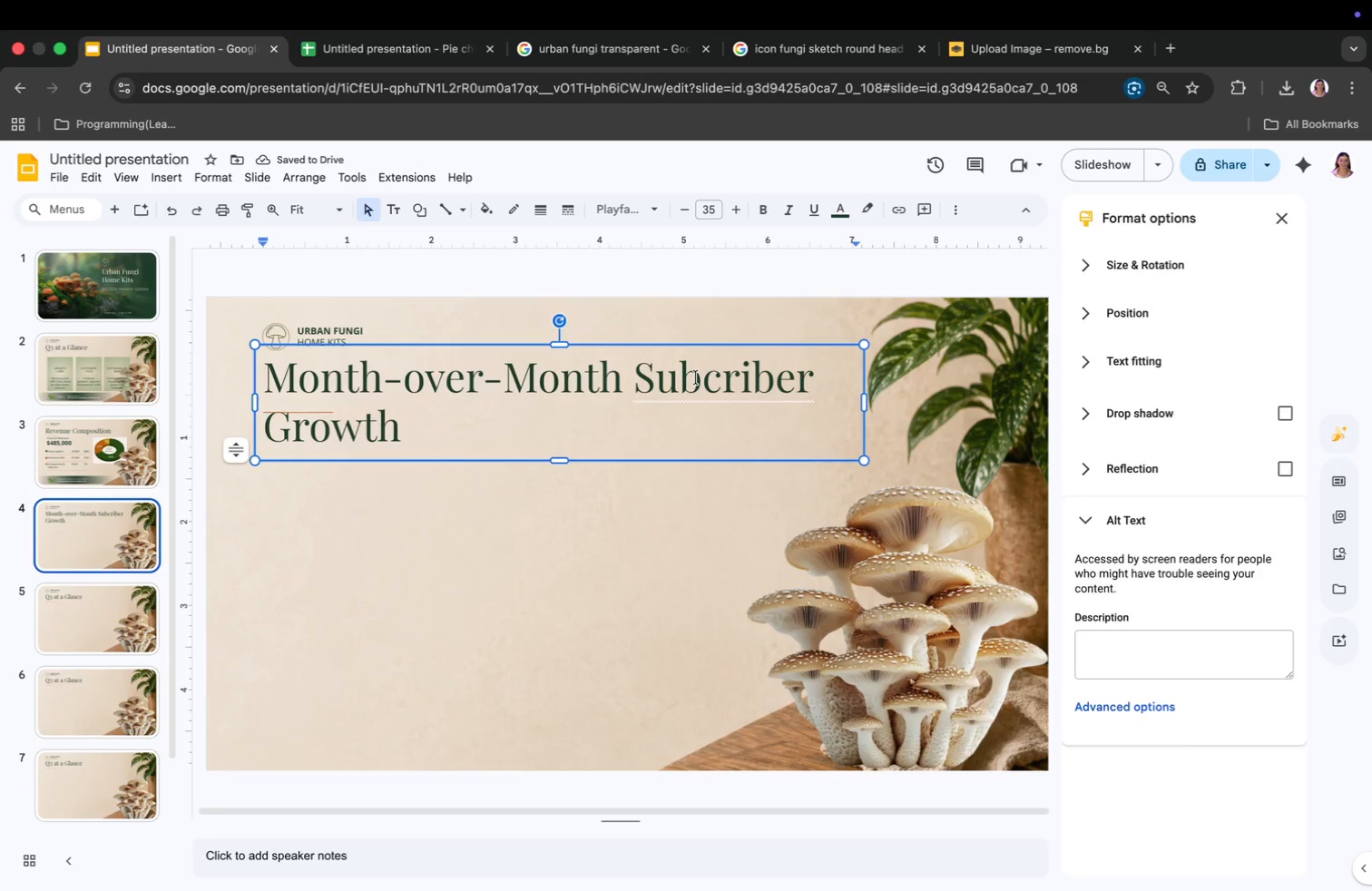 
left_click([700, 377])
 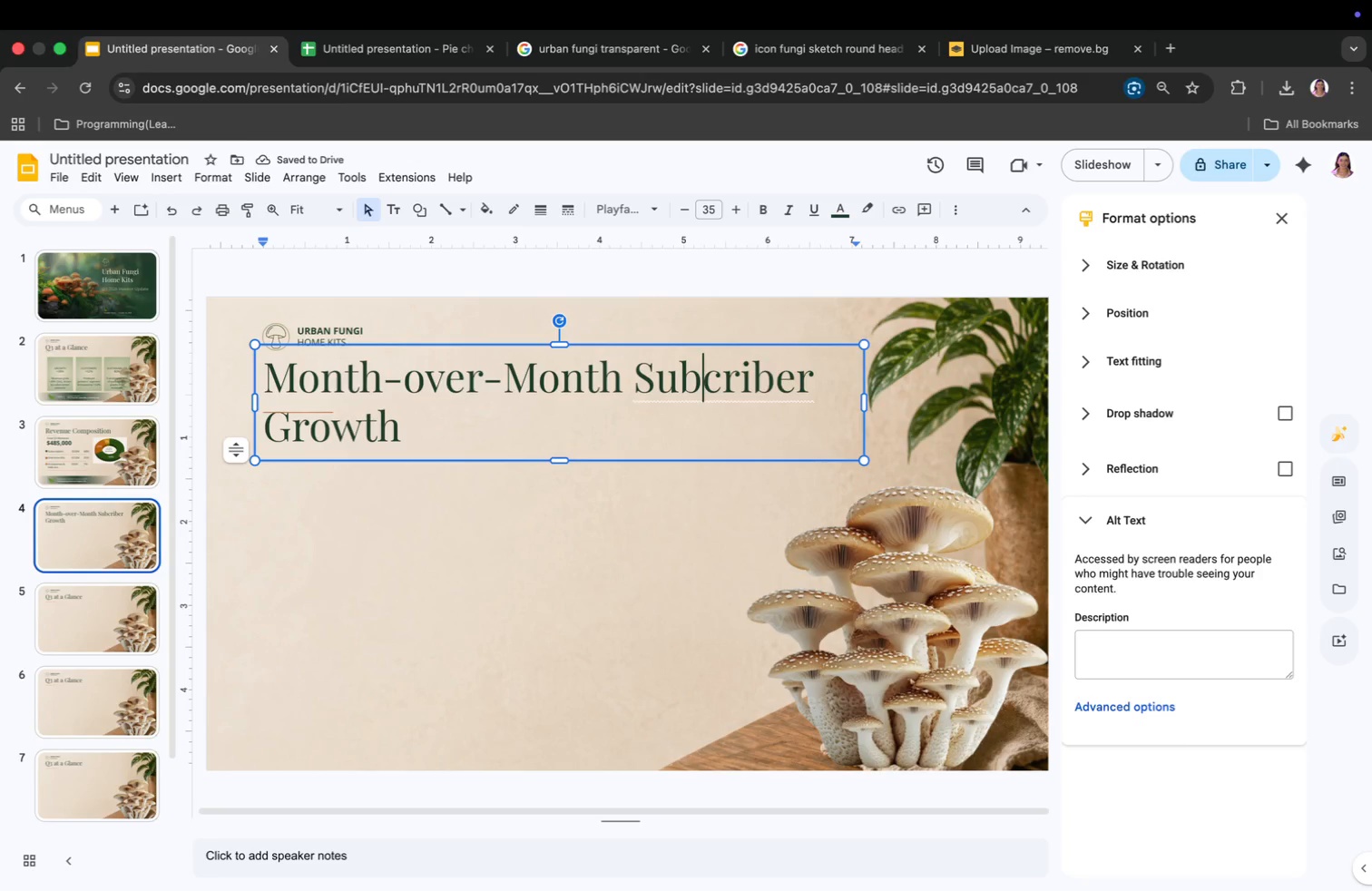 
key(S)
 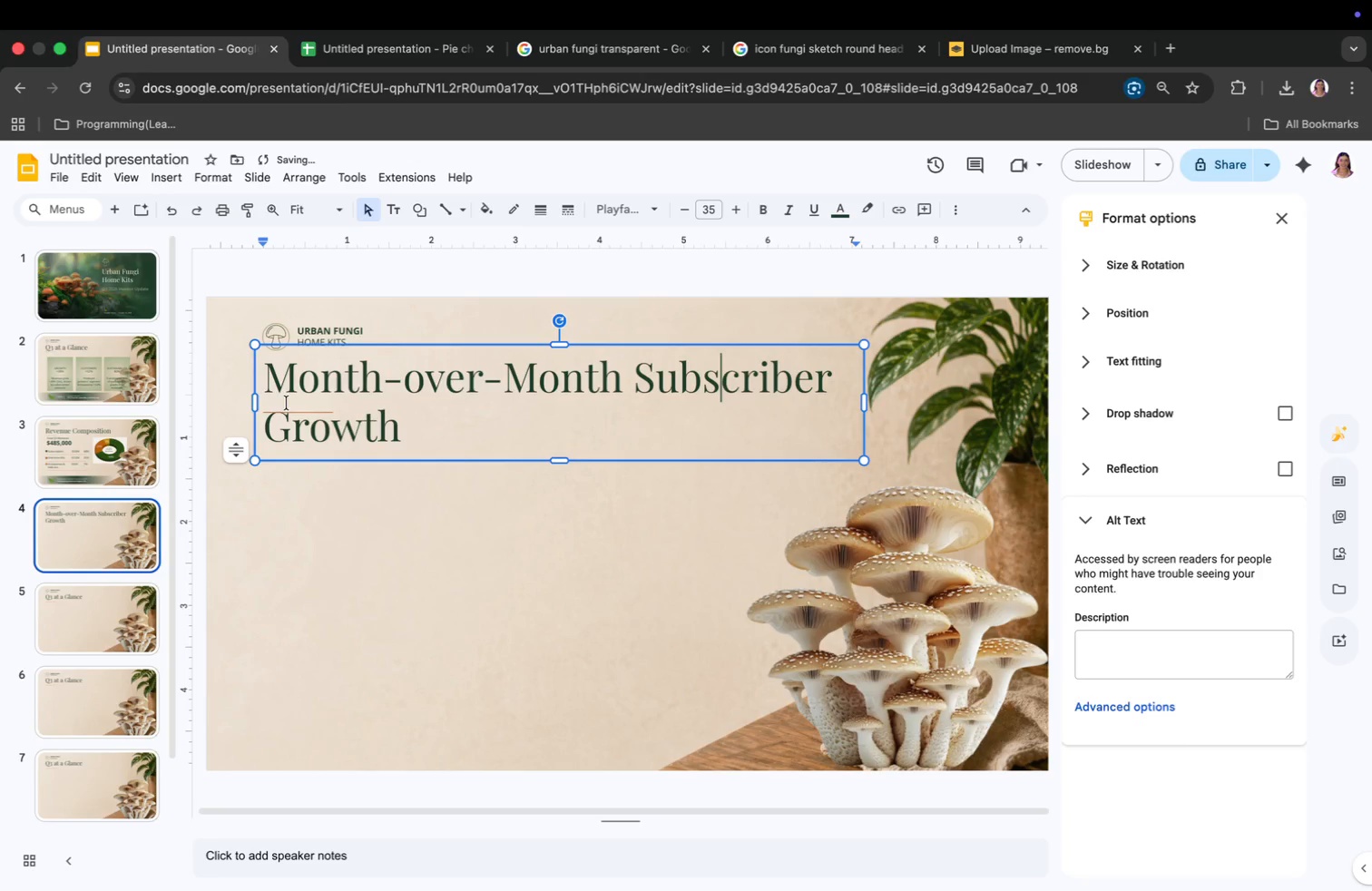 
left_click_drag(start_coordinate=[300, 412], to_coordinate=[305, 447])
 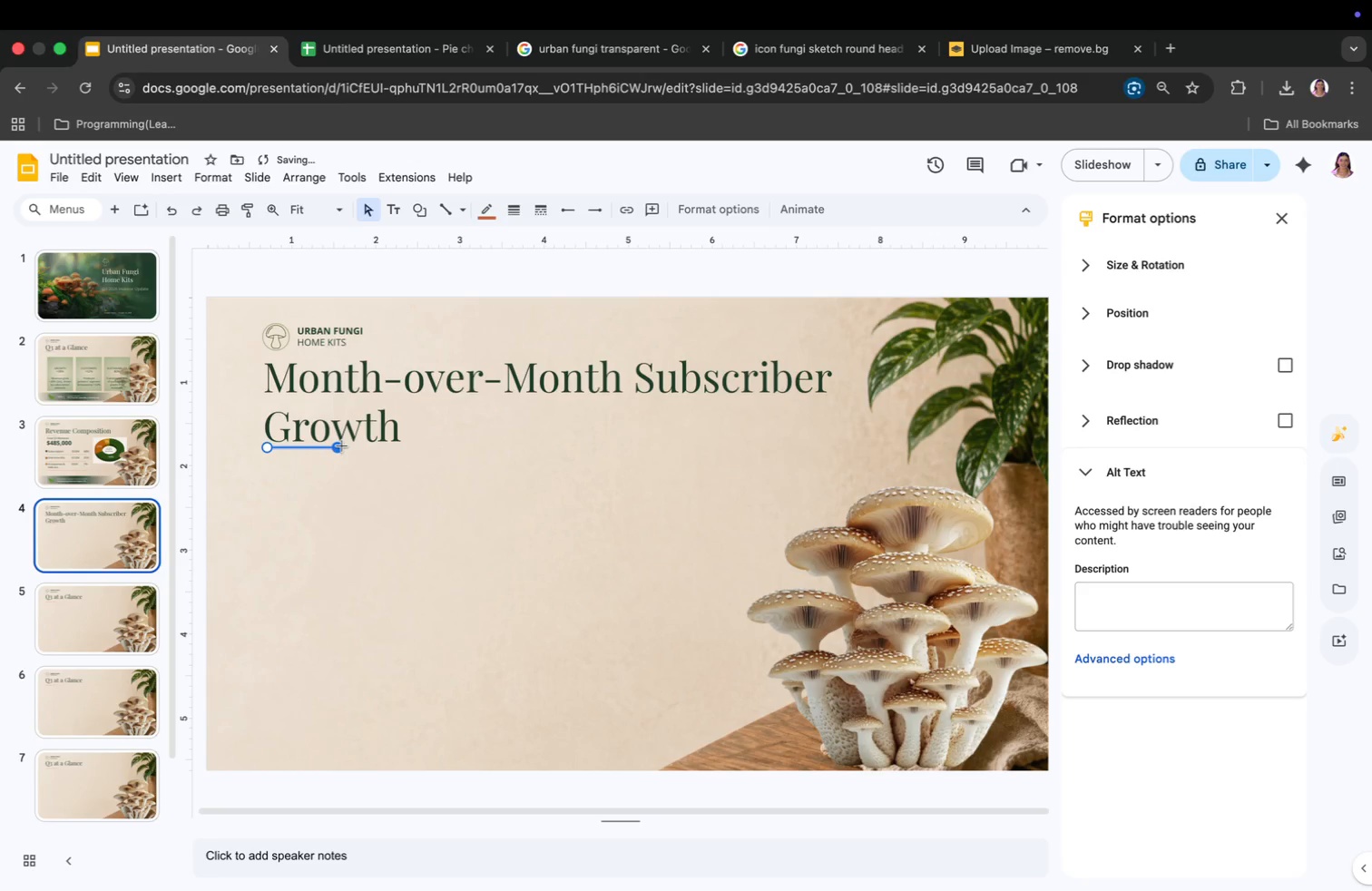 
left_click_drag(start_coordinate=[339, 446], to_coordinate=[396, 446])
 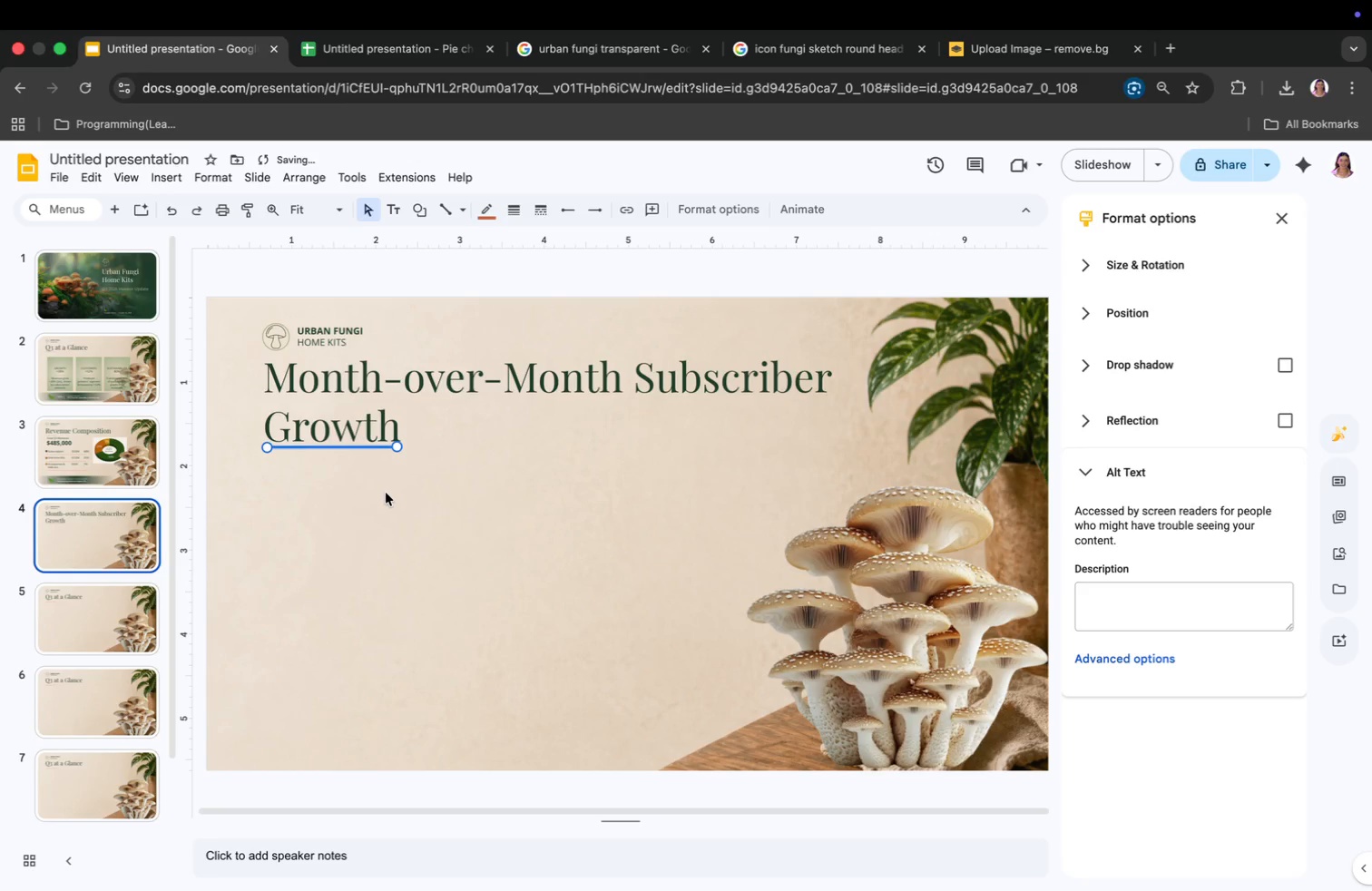 
left_click([382, 497])
 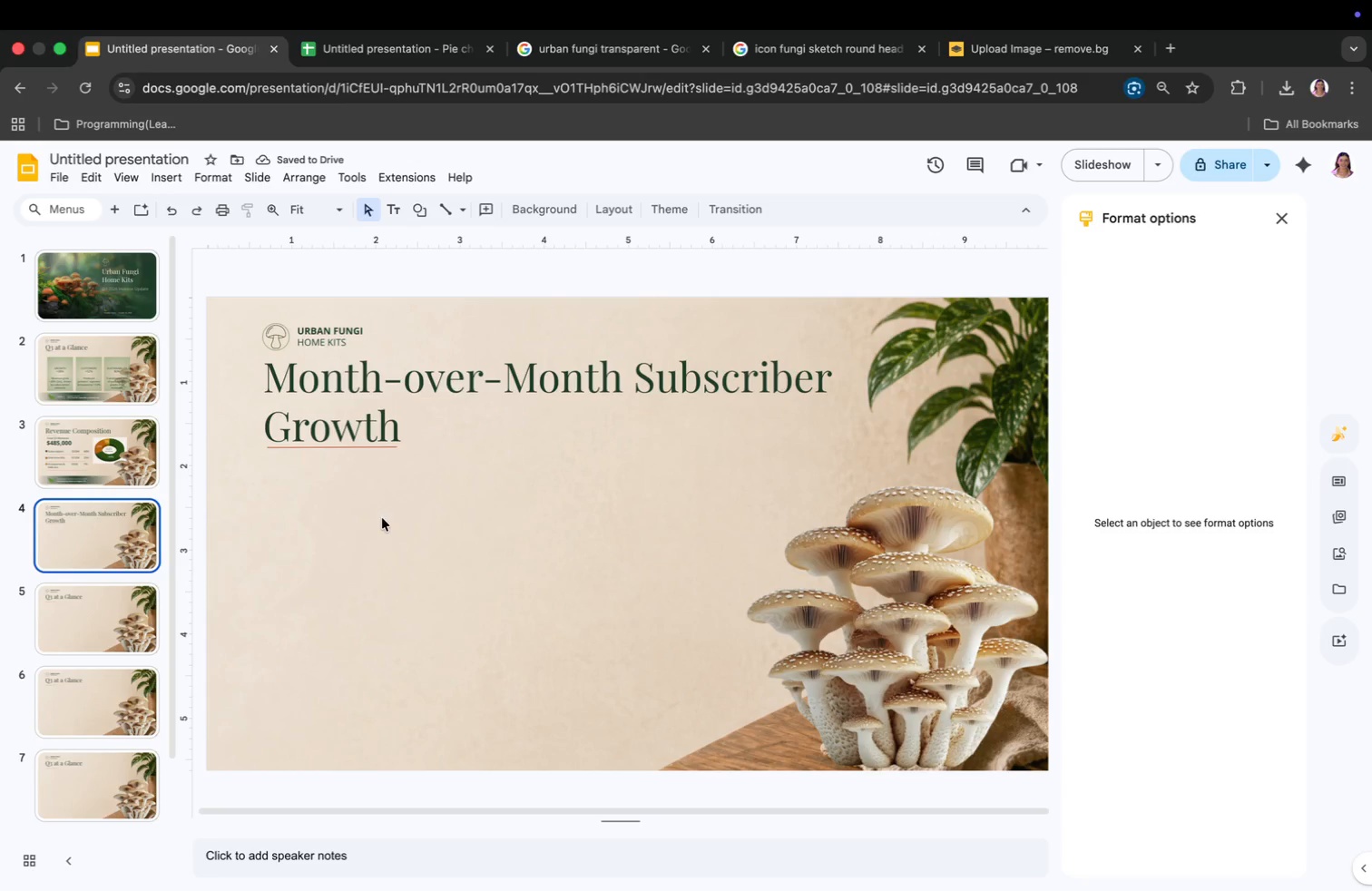 
left_click([94, 475])
 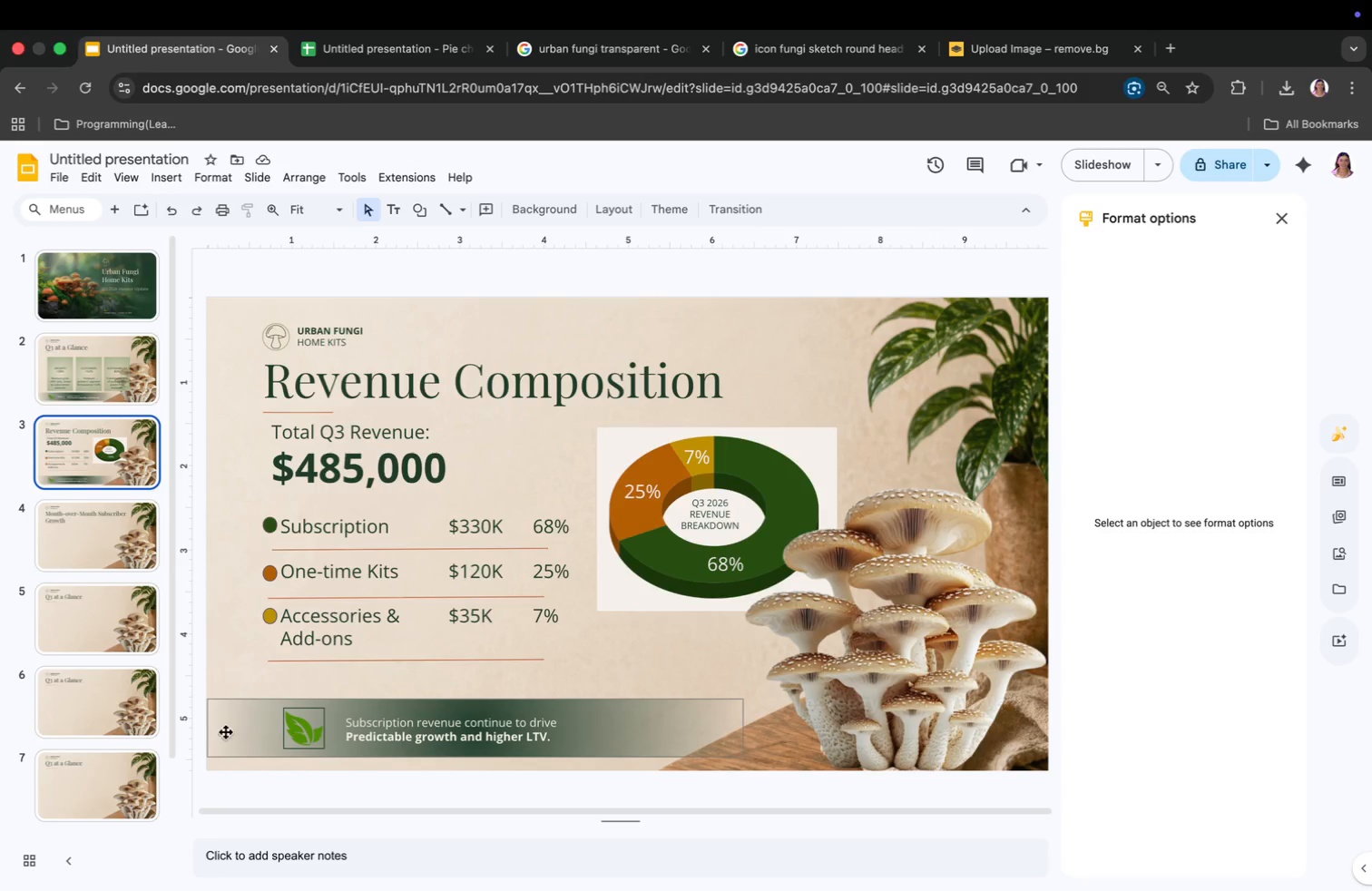 
right_click([215, 732])
 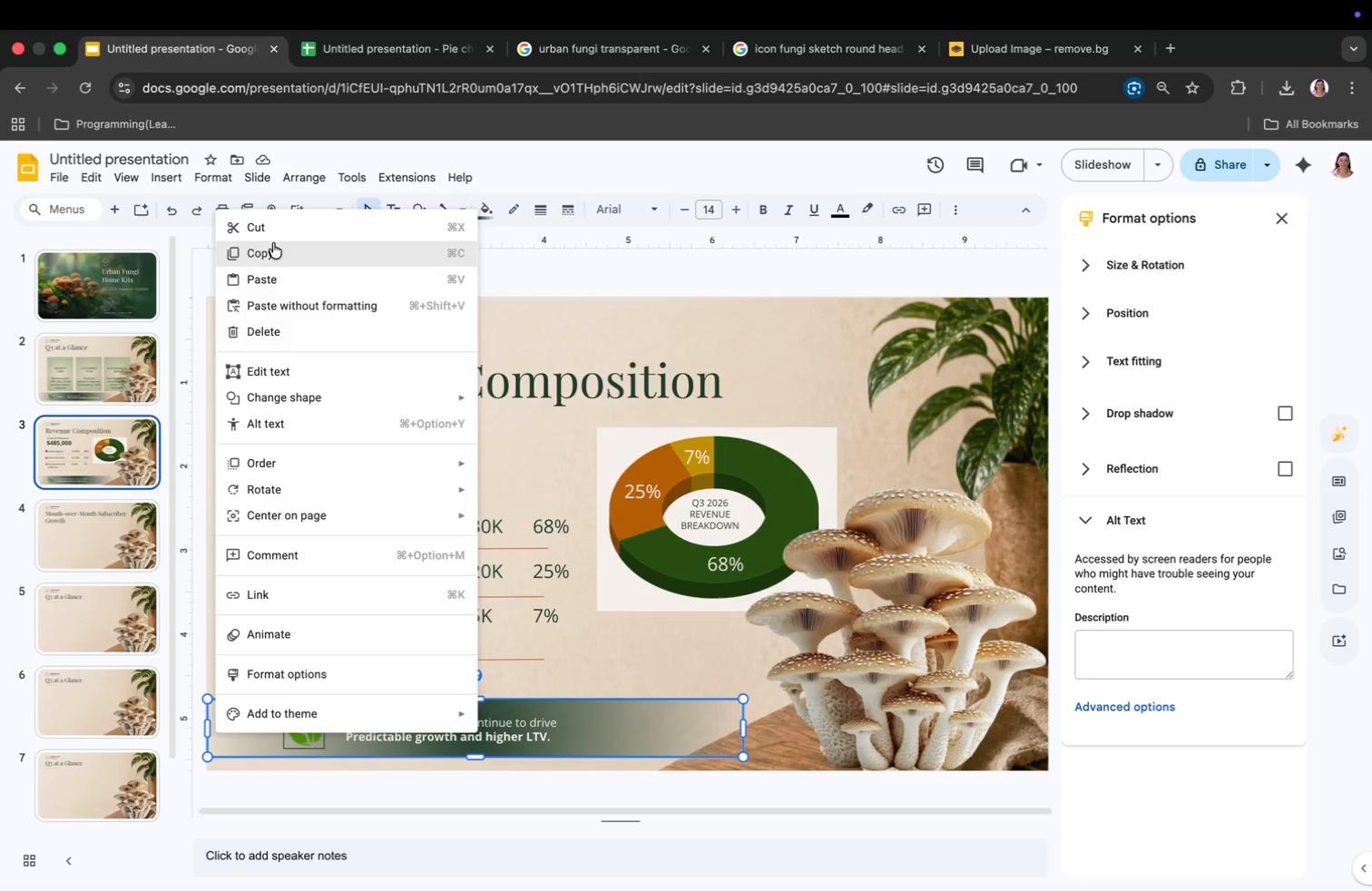 
left_click([271, 251])
 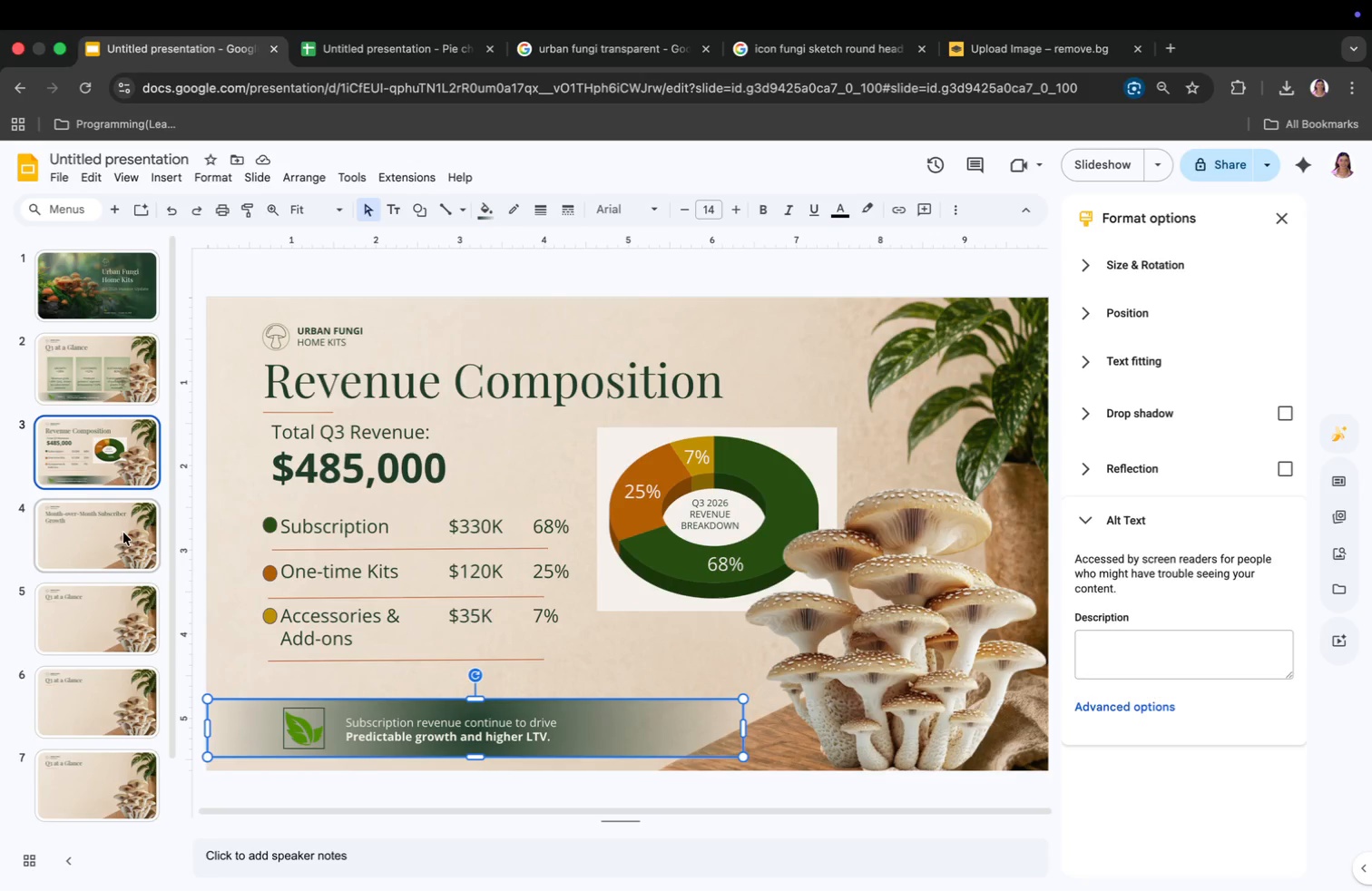 
left_click([122, 530])
 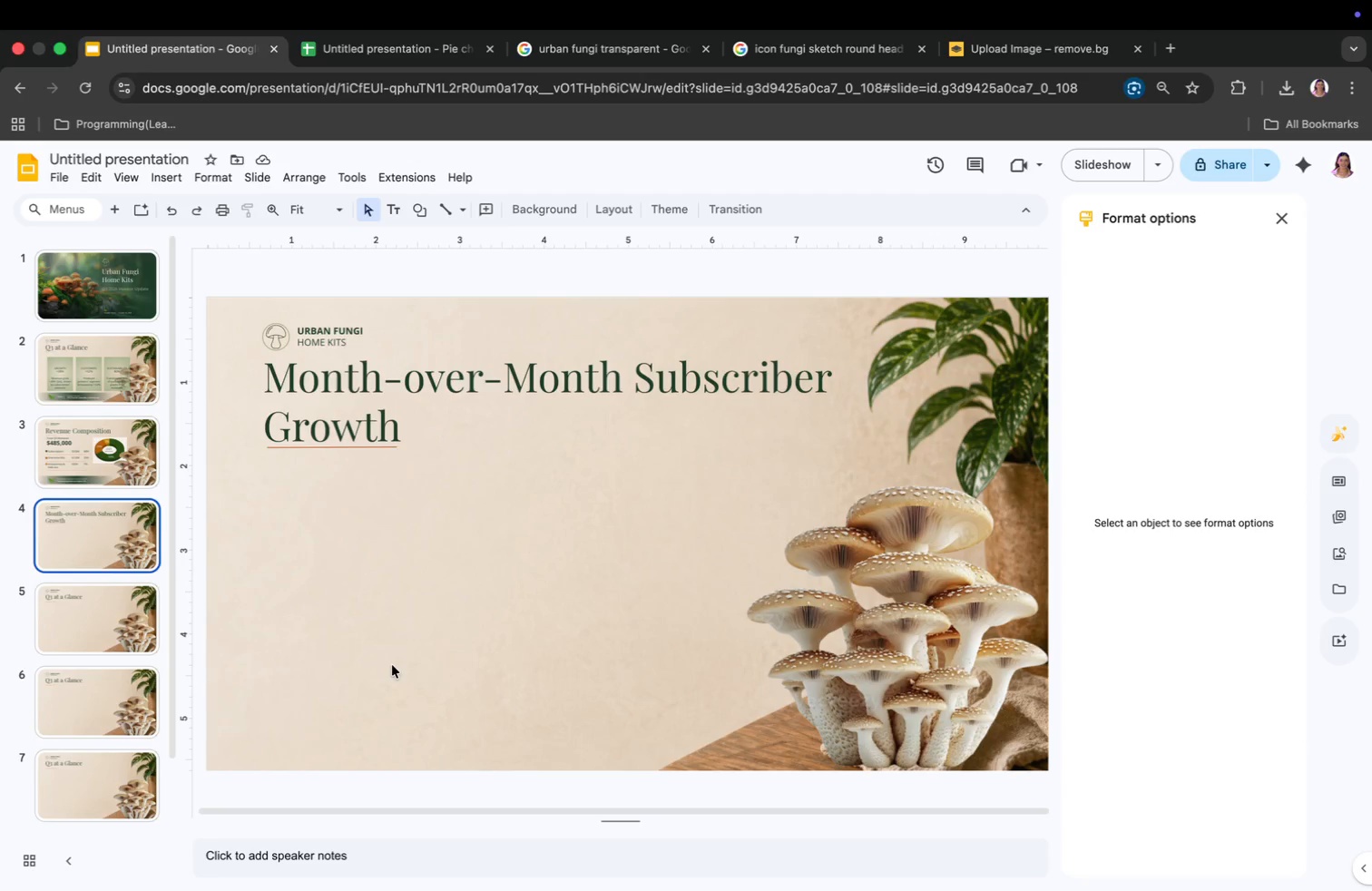 
right_click([391, 665])
 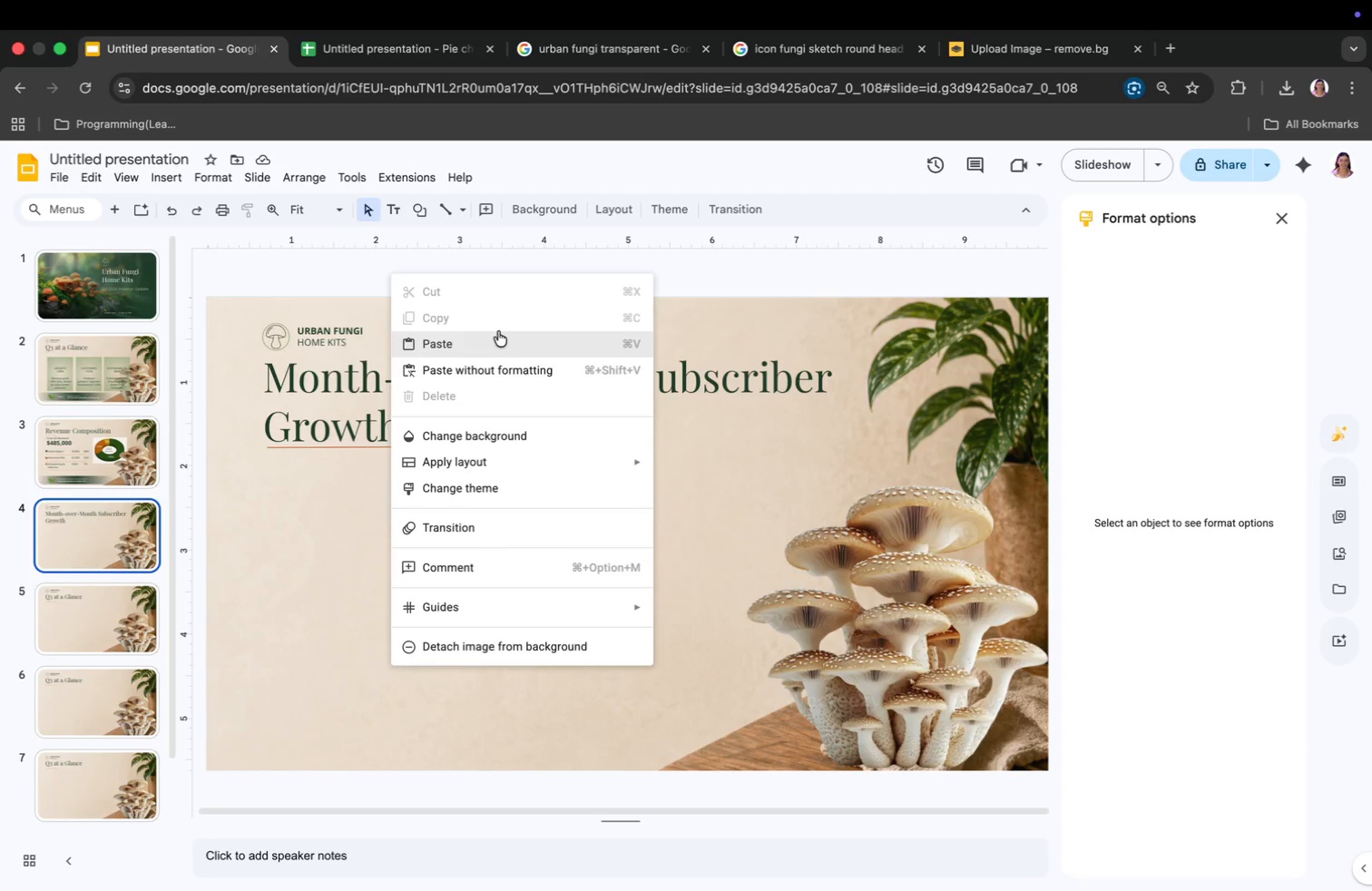 
left_click([495, 338])
 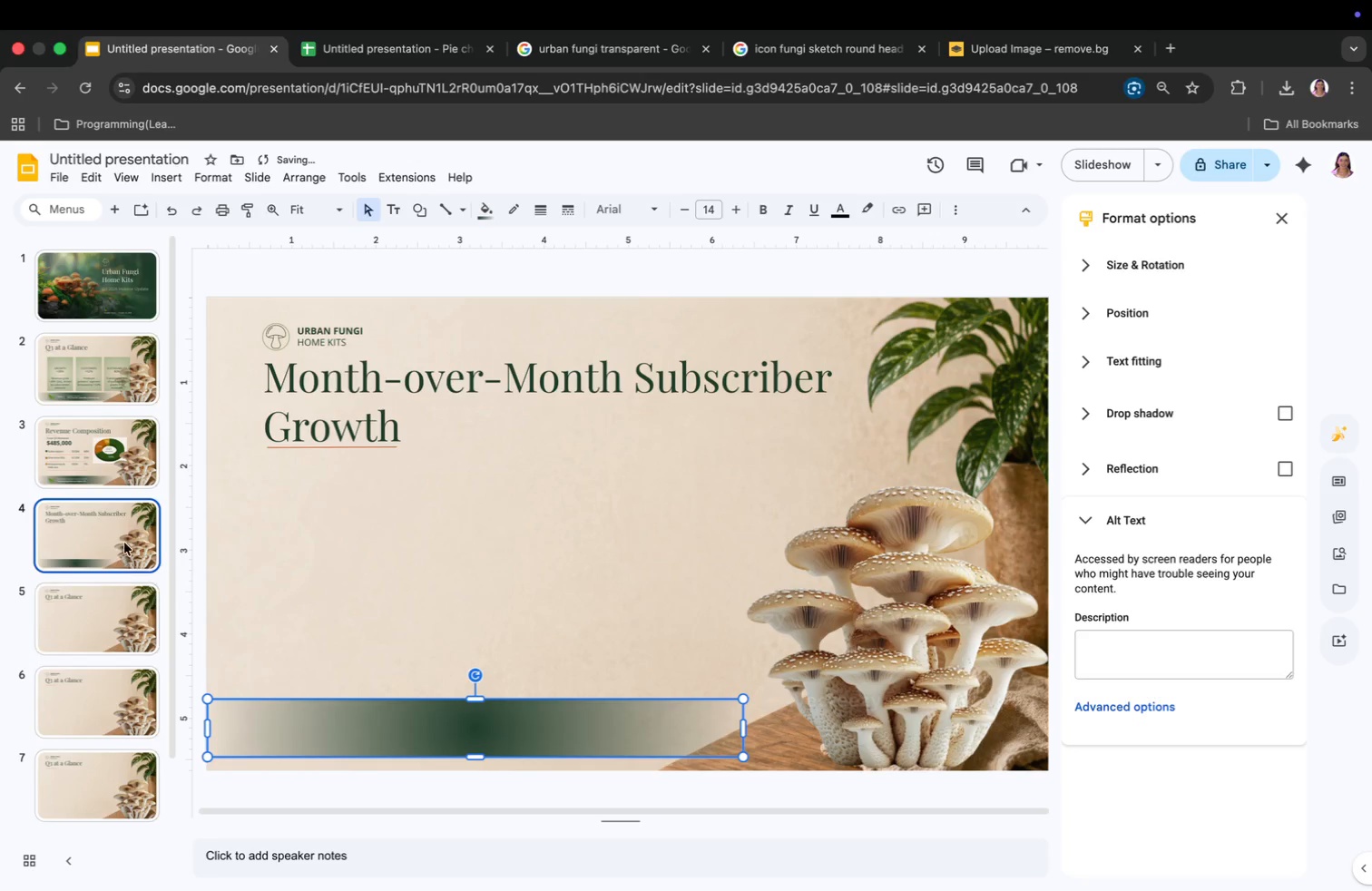 
left_click([75, 476])
 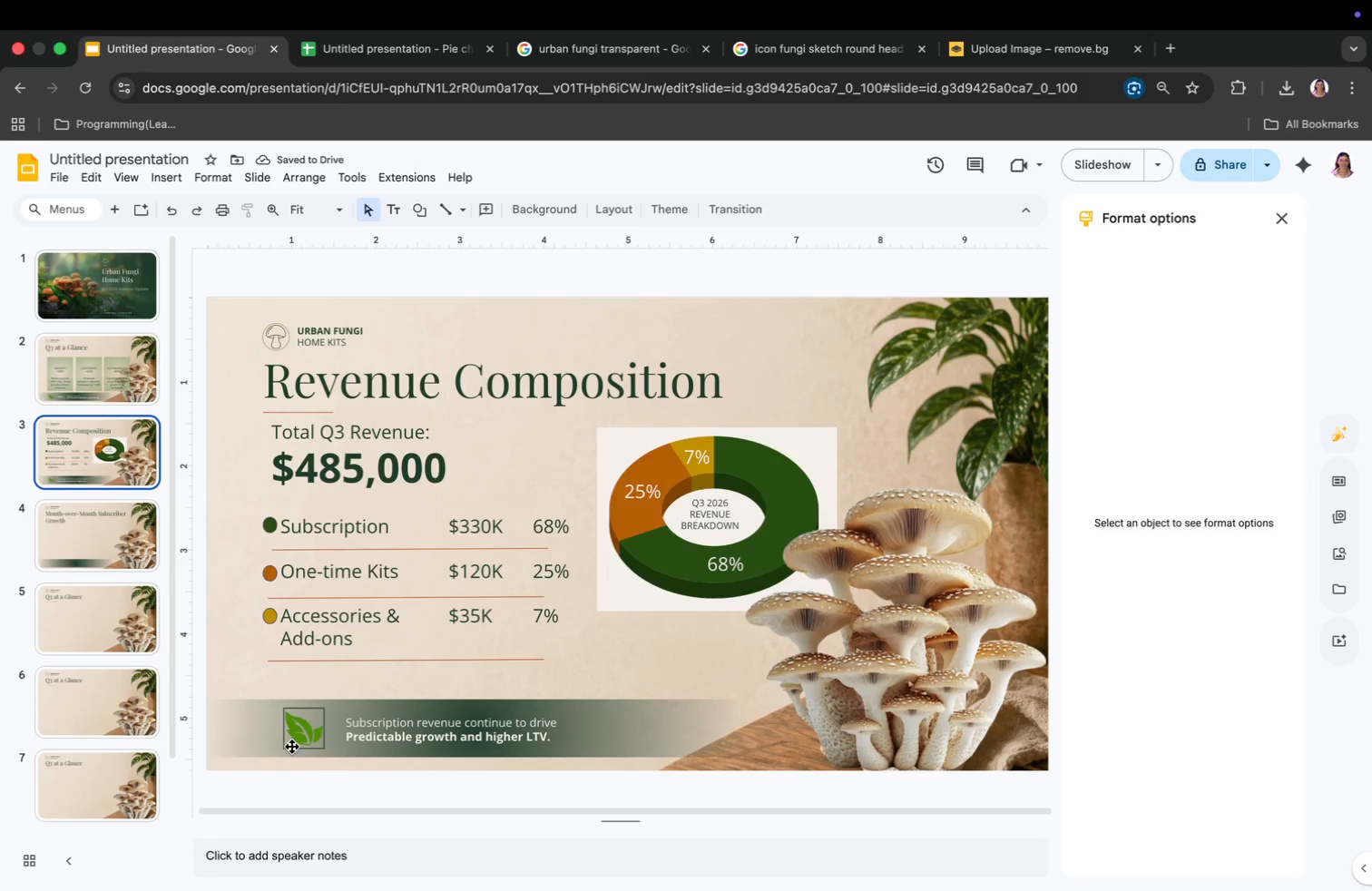 
right_click([292, 745])
 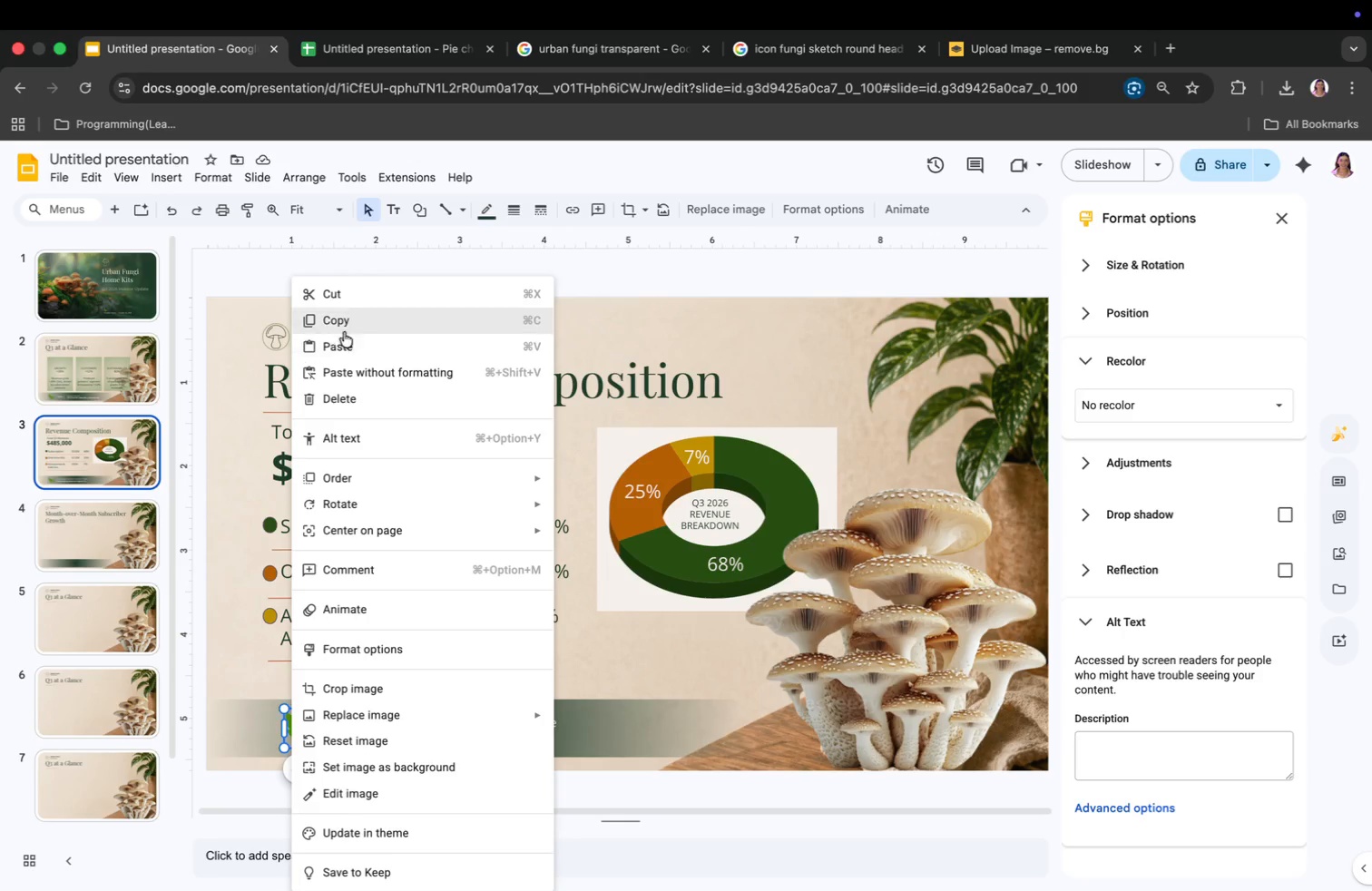 
left_click([345, 327])
 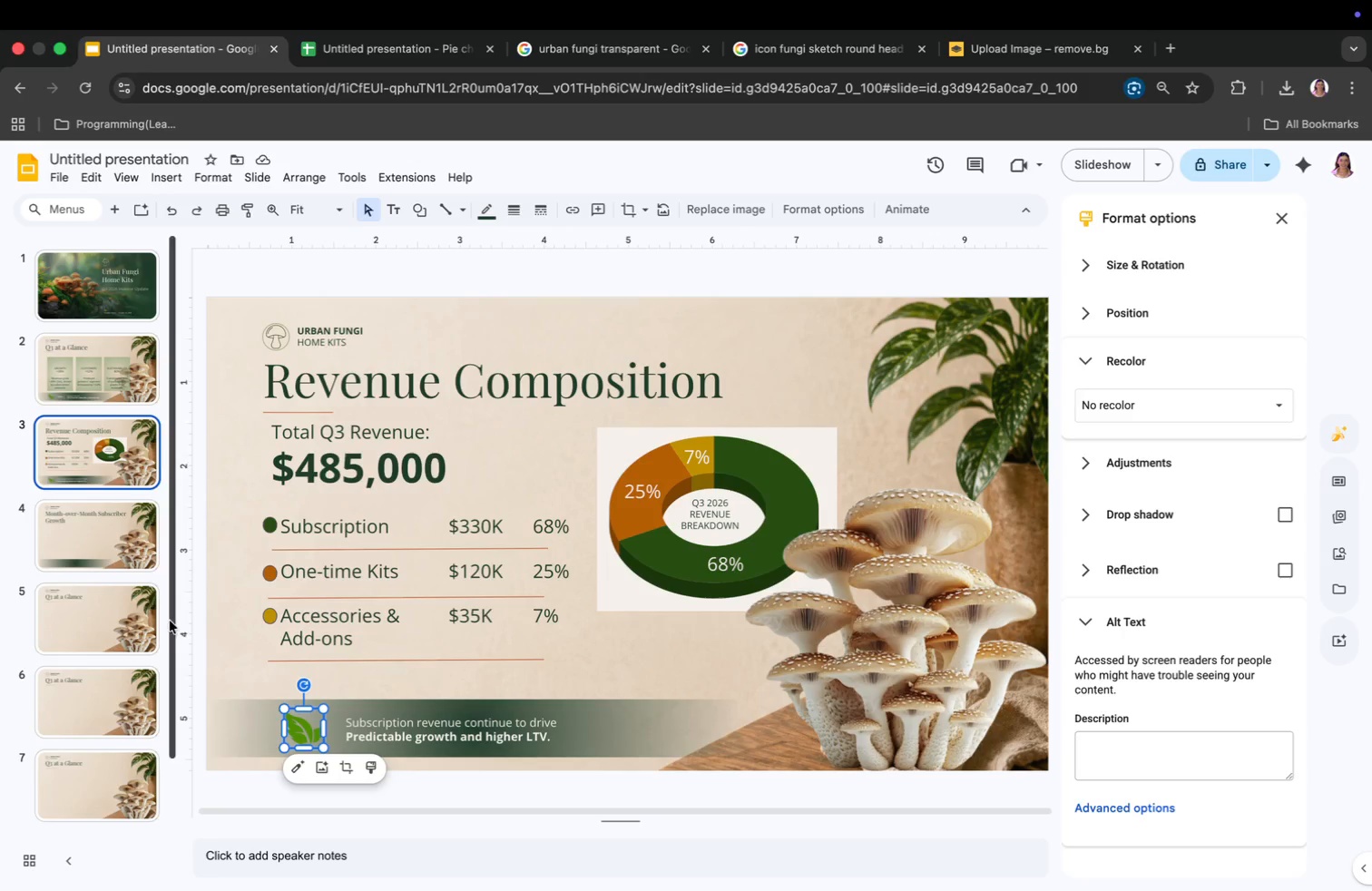 
left_click([130, 542])
 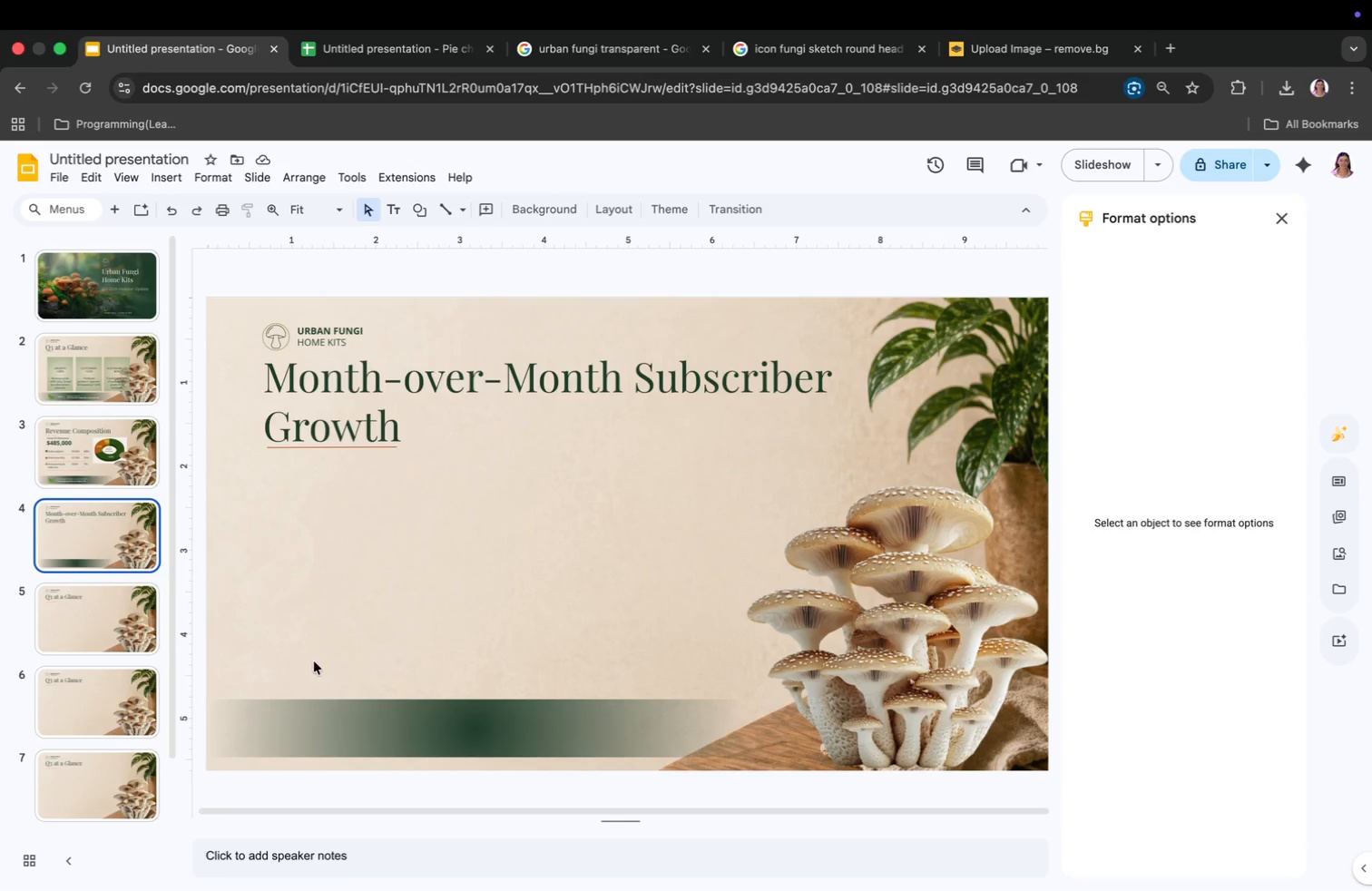 
right_click([316, 662])
 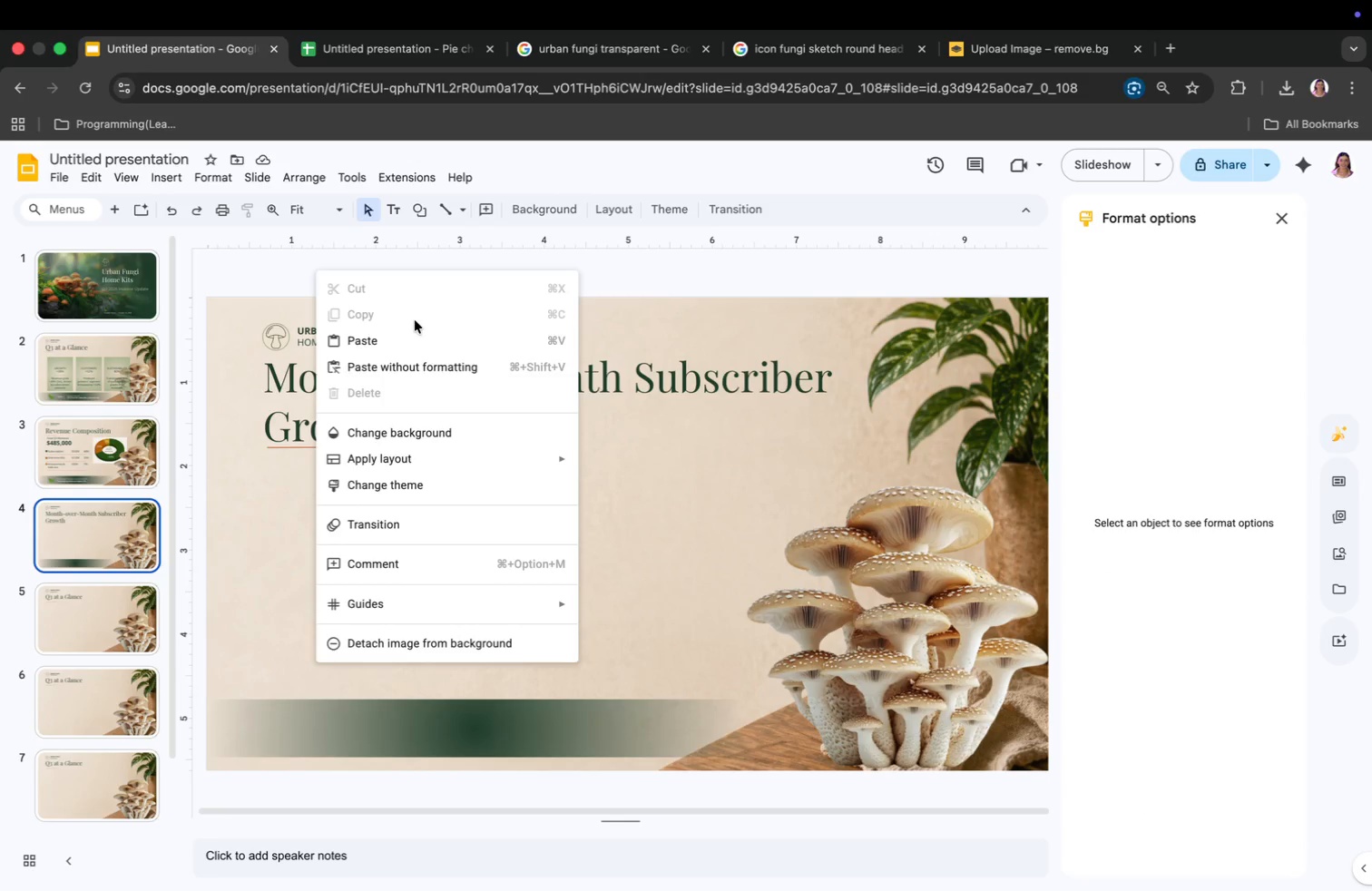 
left_click([409, 339])
 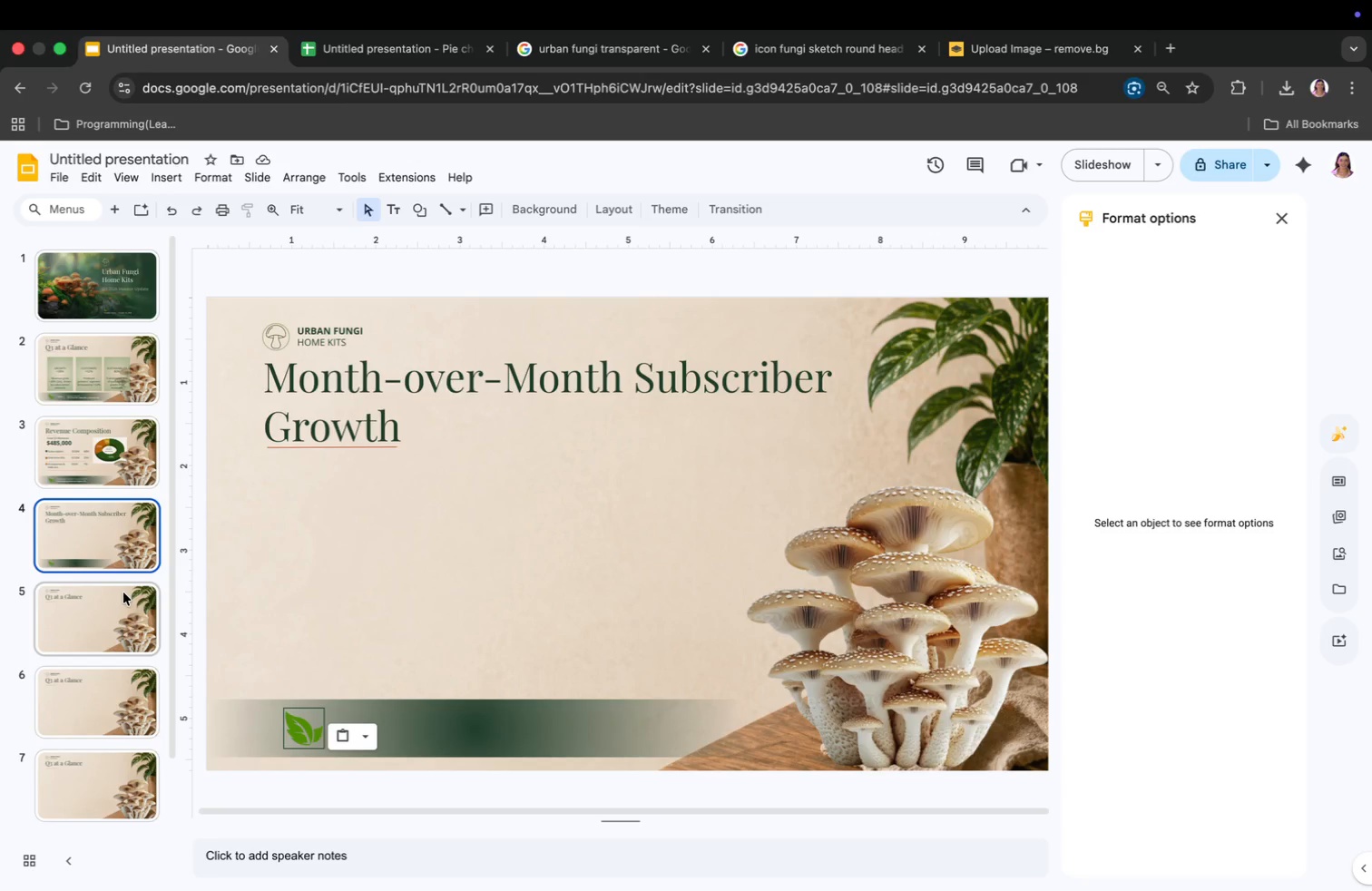 
wait(13.11)
 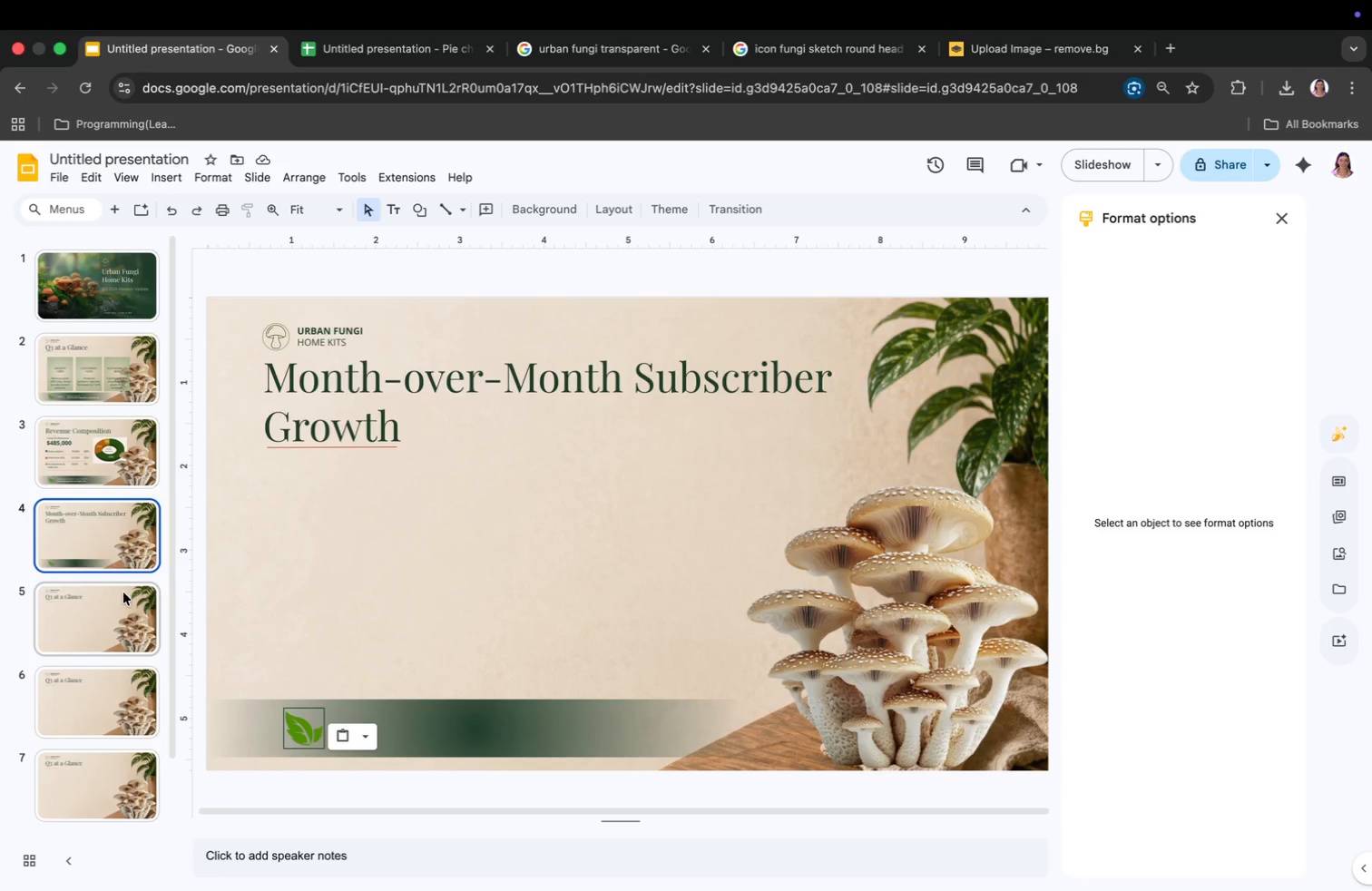 
left_click([102, 389])
 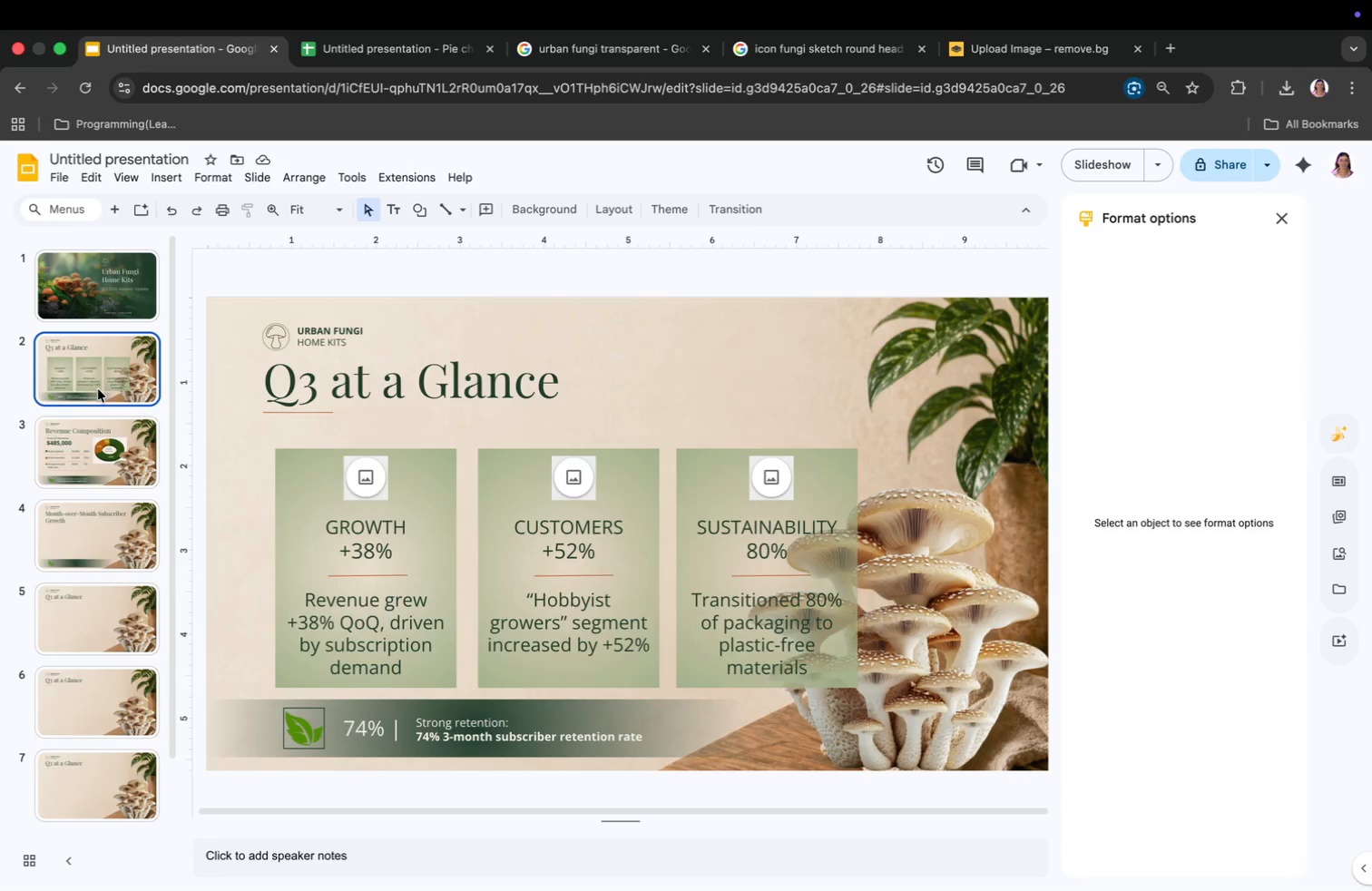 
key(ArrowDown)
 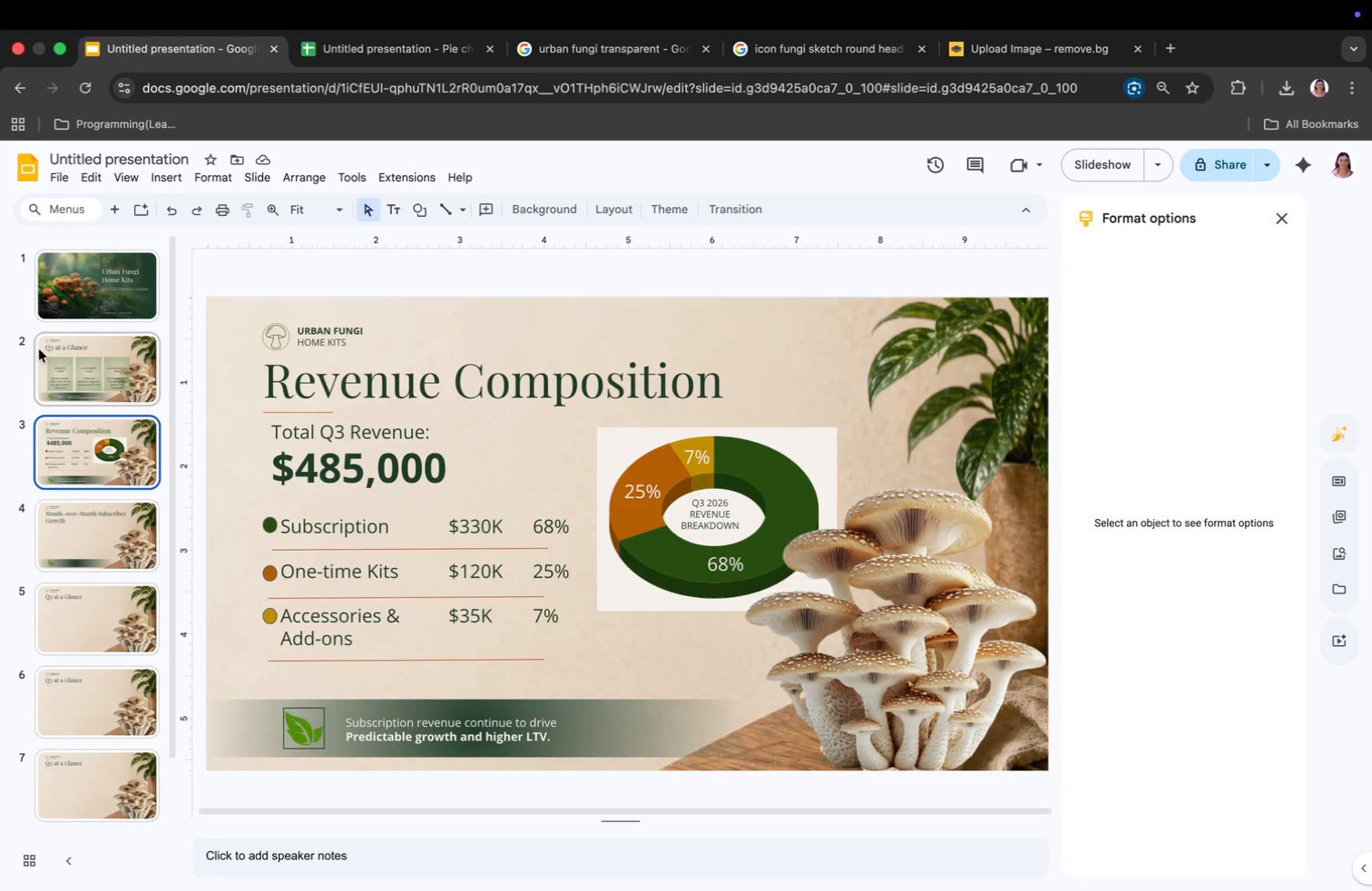 
key(ArrowUp)
 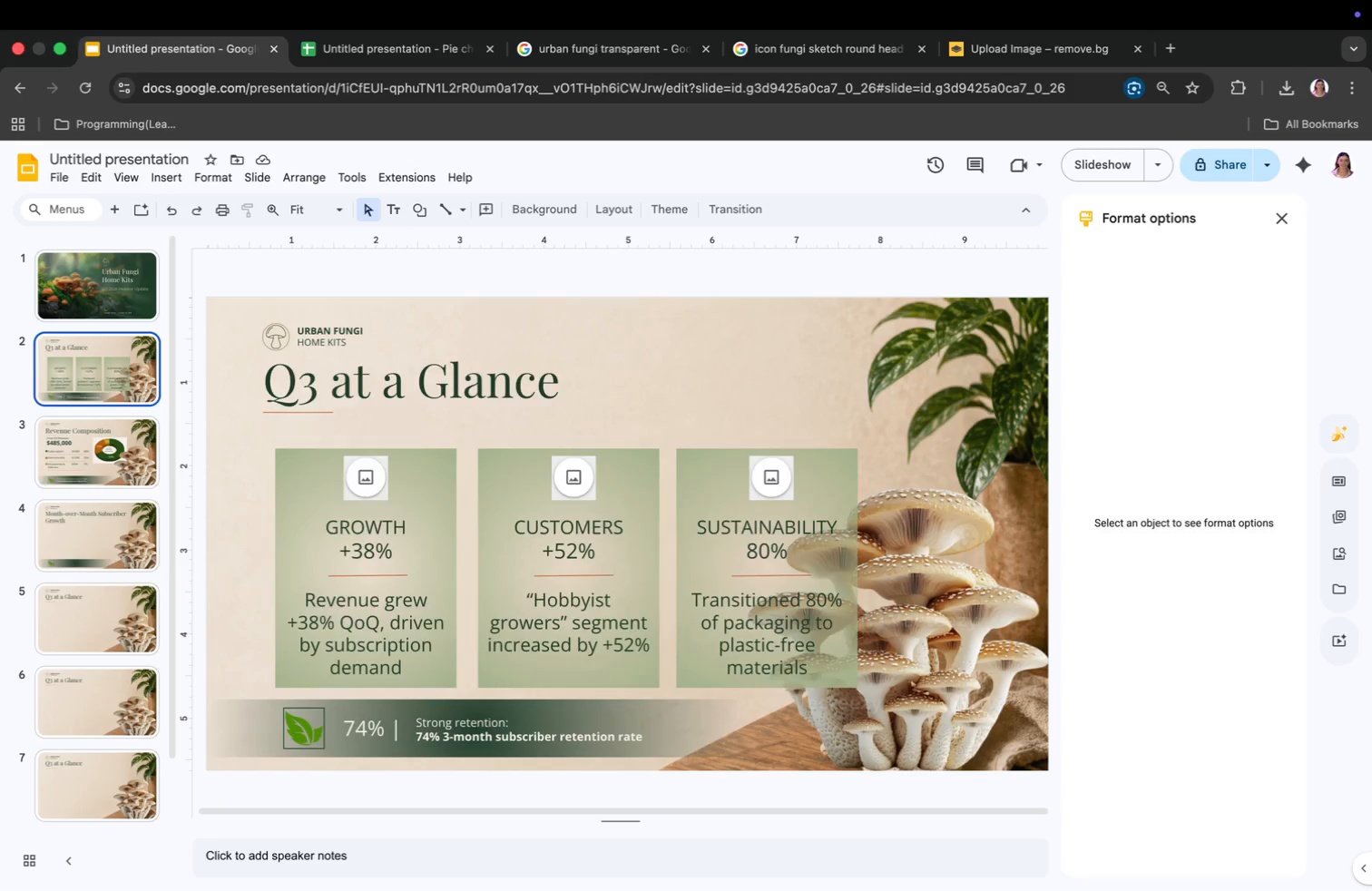 
key(ArrowDown)
 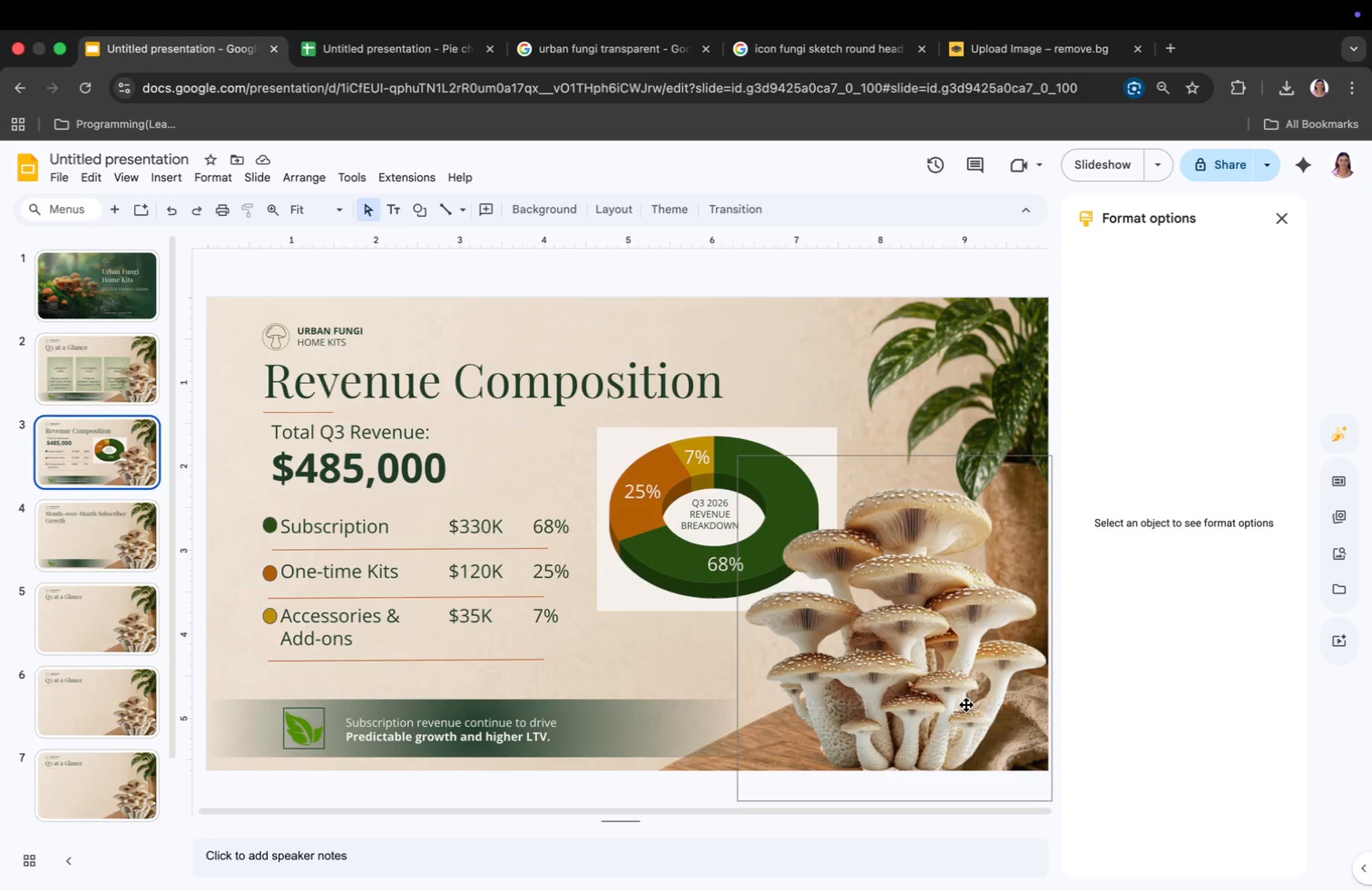 
left_click([897, 695])
 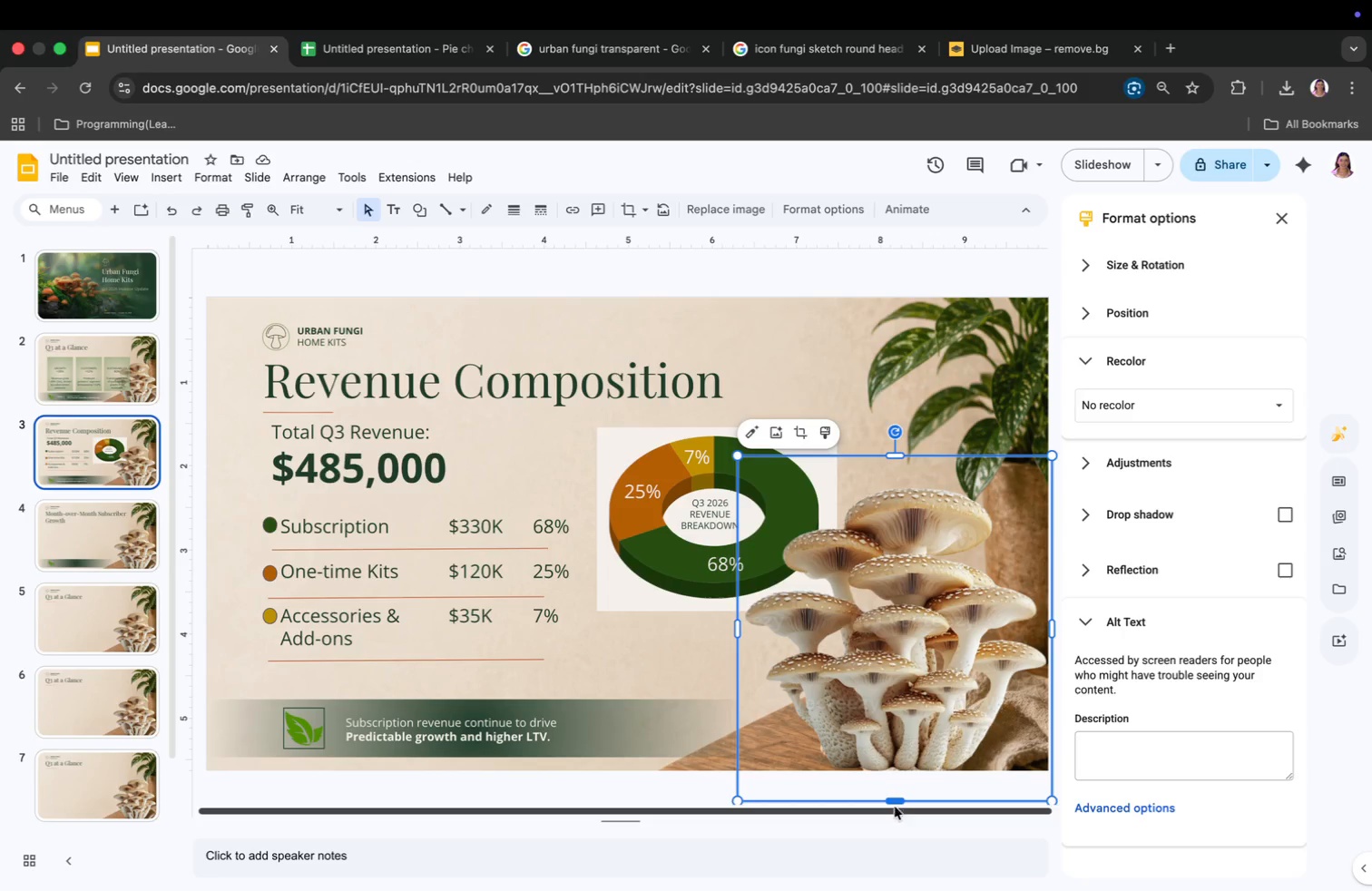 
left_click_drag(start_coordinate=[895, 791], to_coordinate=[899, 791])
 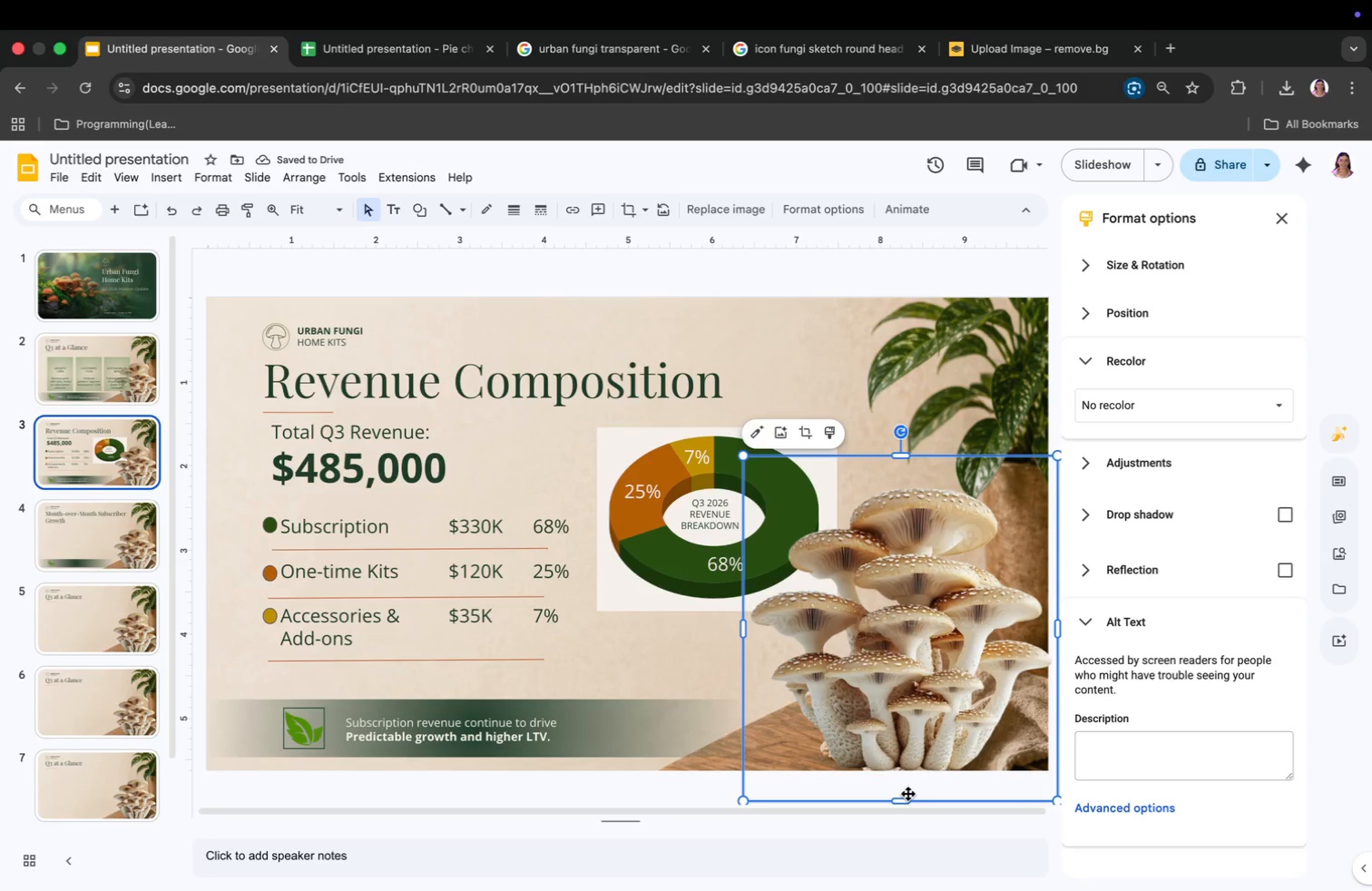 
wait(9.47)
 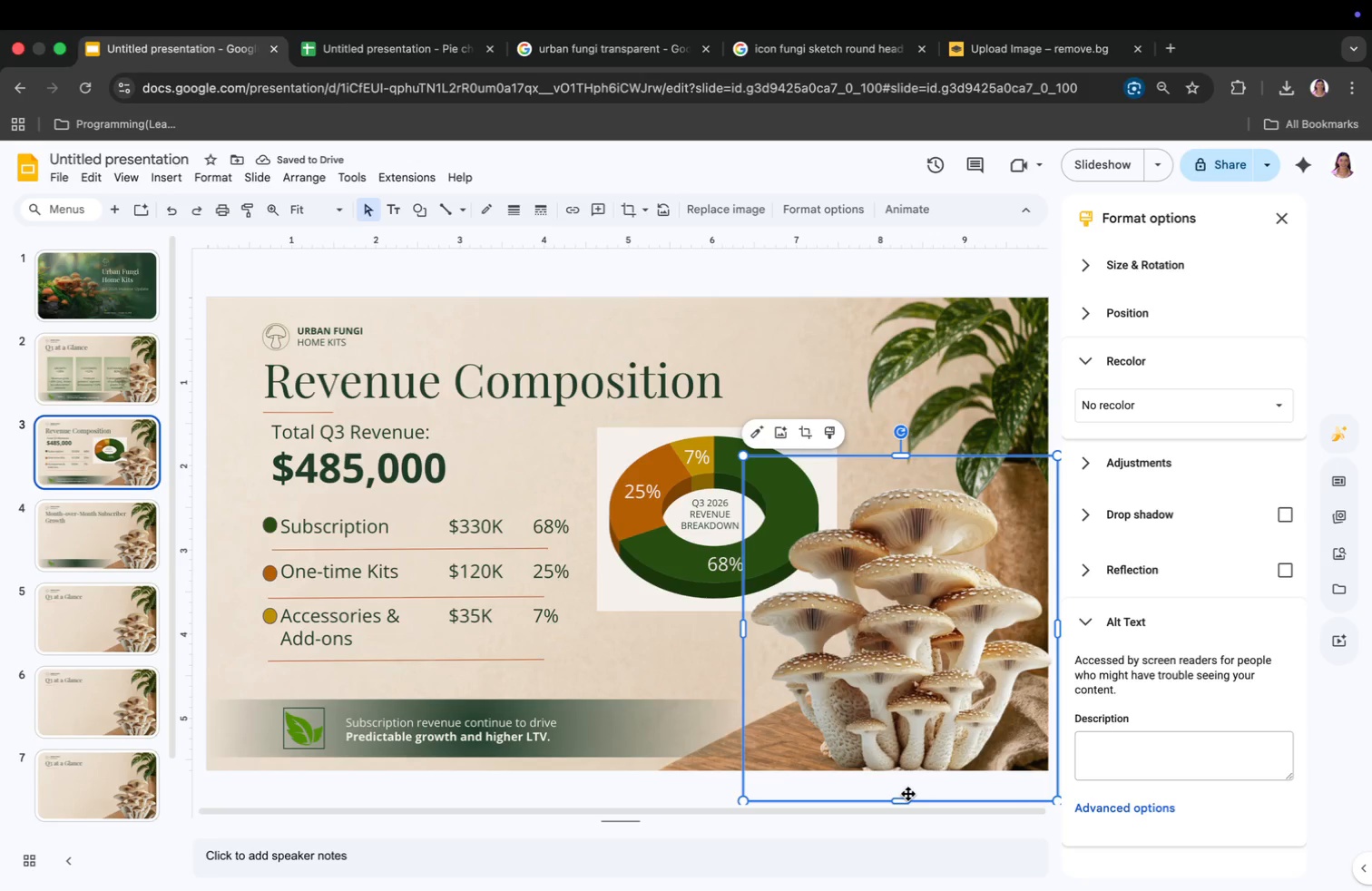 
key(ArrowDown)
 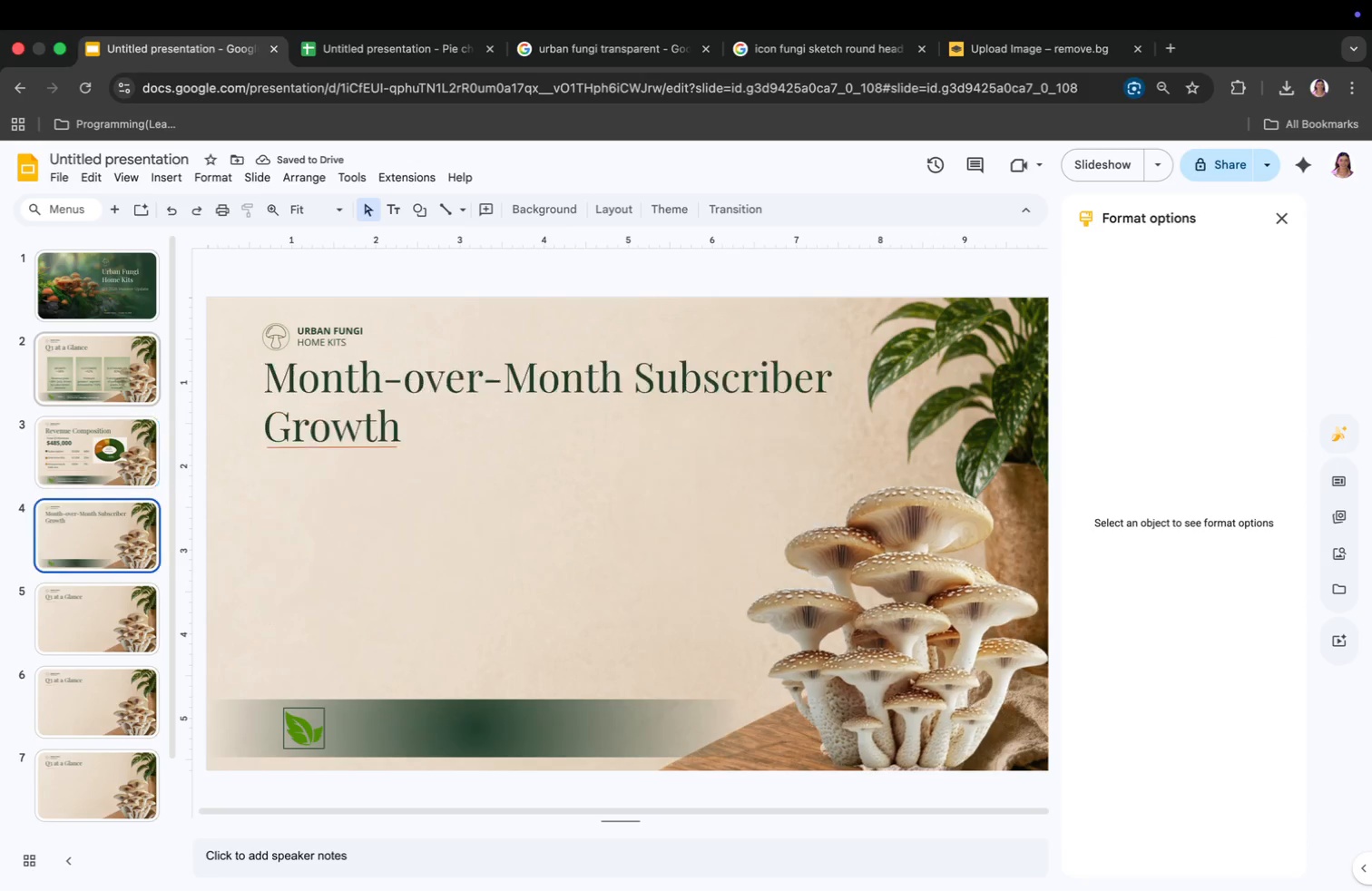 
key(ArrowDown)
 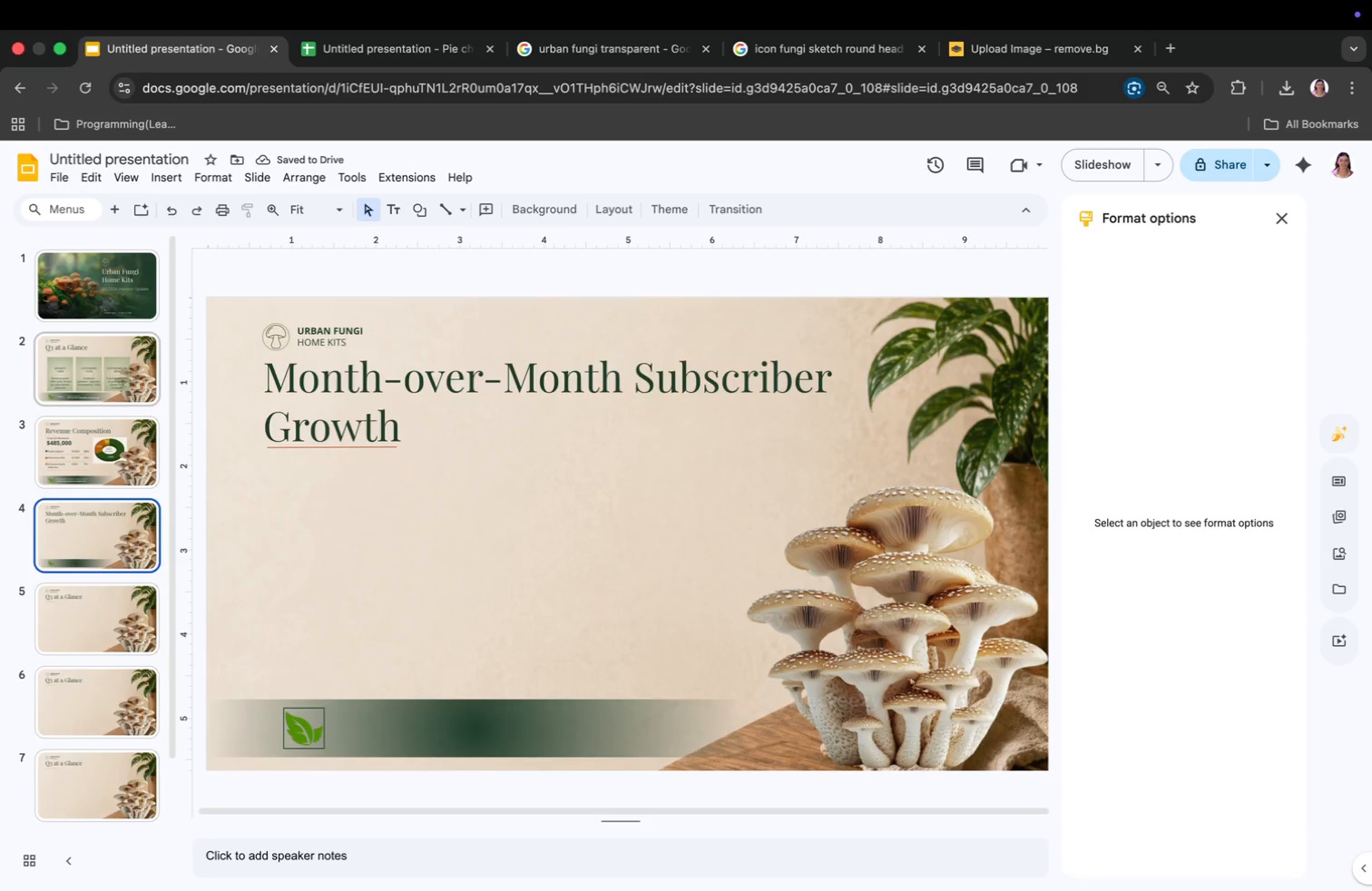 
key(ArrowDown)
 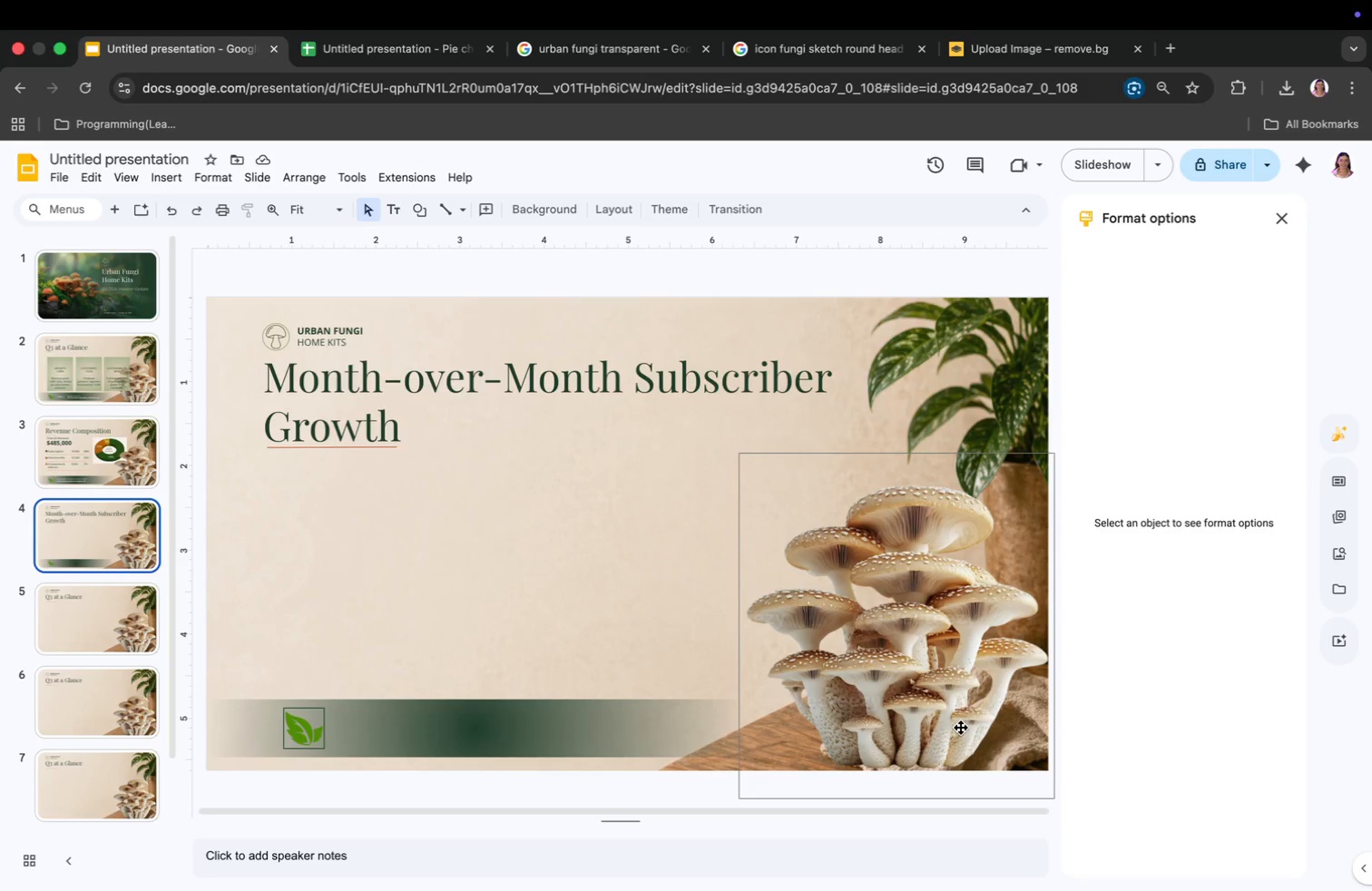 
wait(6.64)
 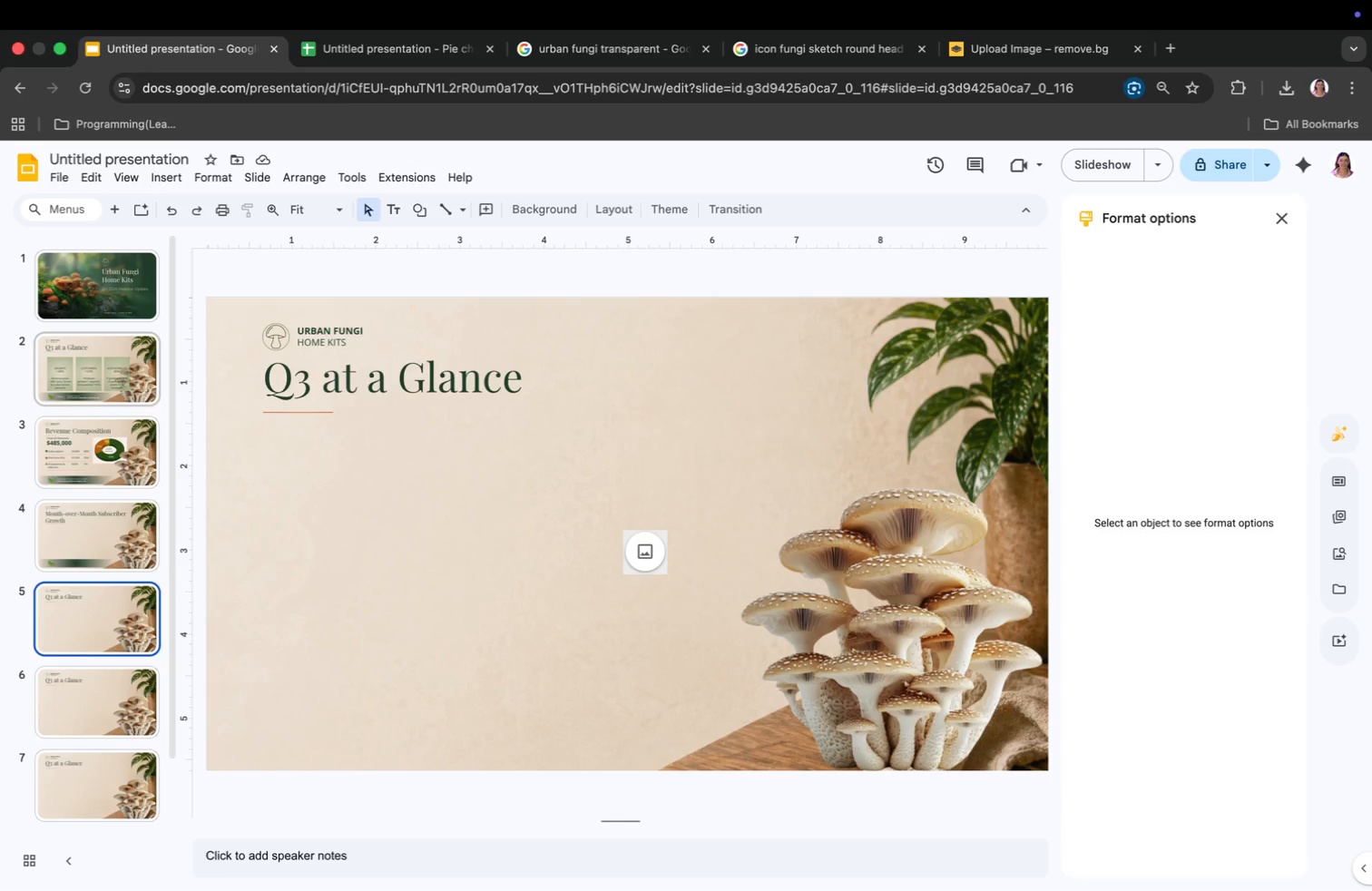 
left_click_drag(start_coordinate=[938, 759], to_coordinate=[938, 764])
 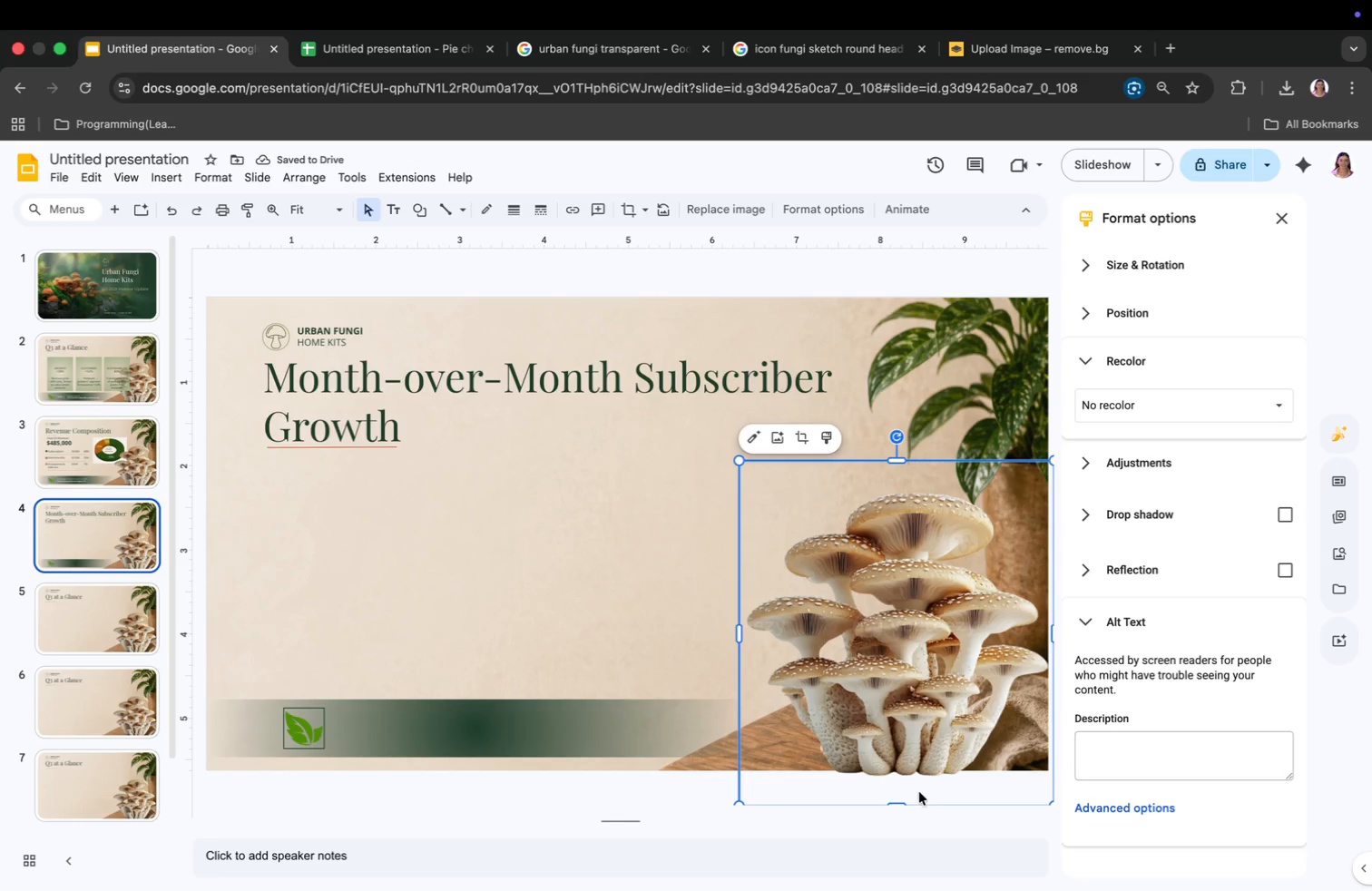 
wait(8.95)
 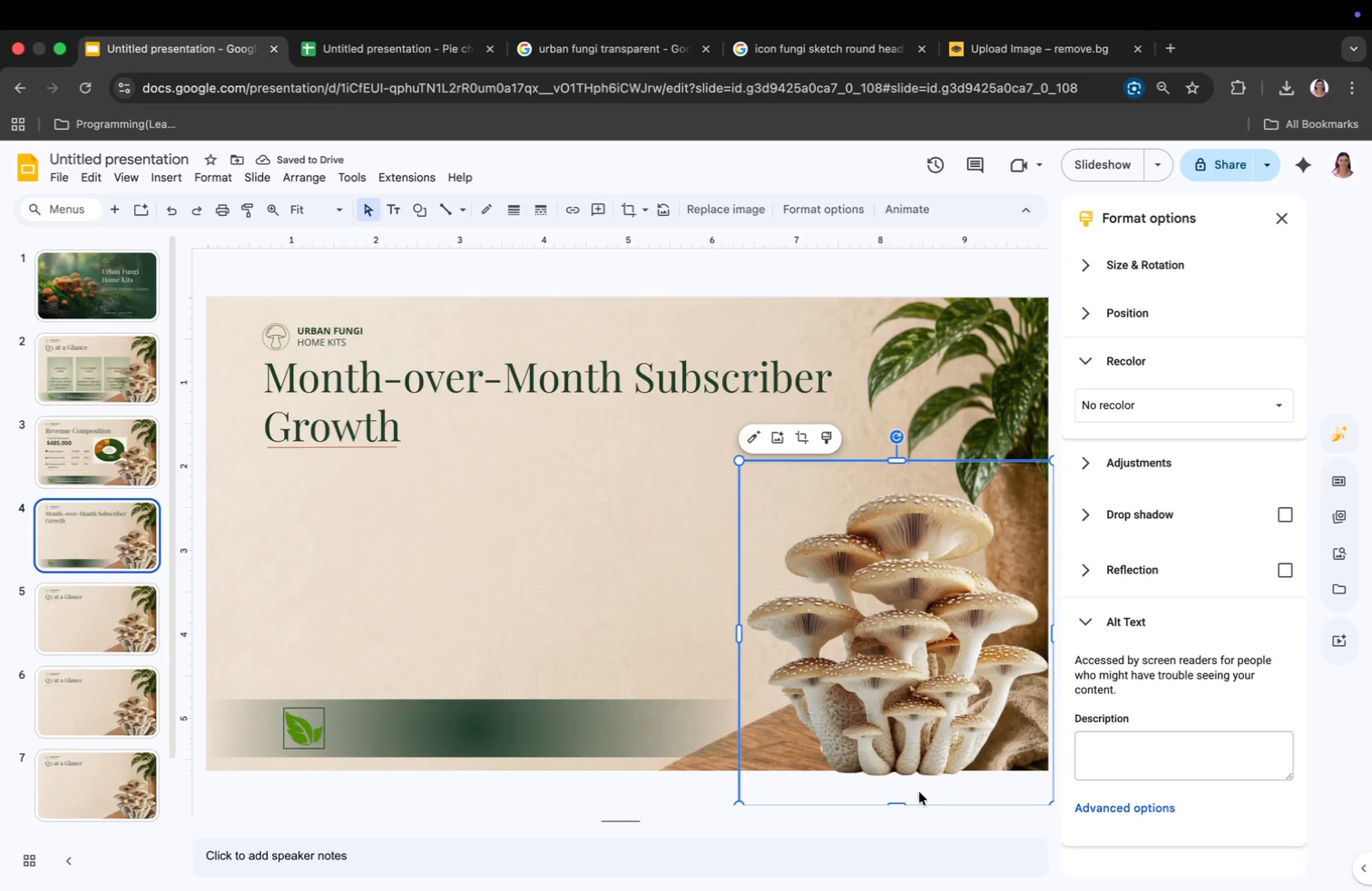 
left_click([484, 554])
 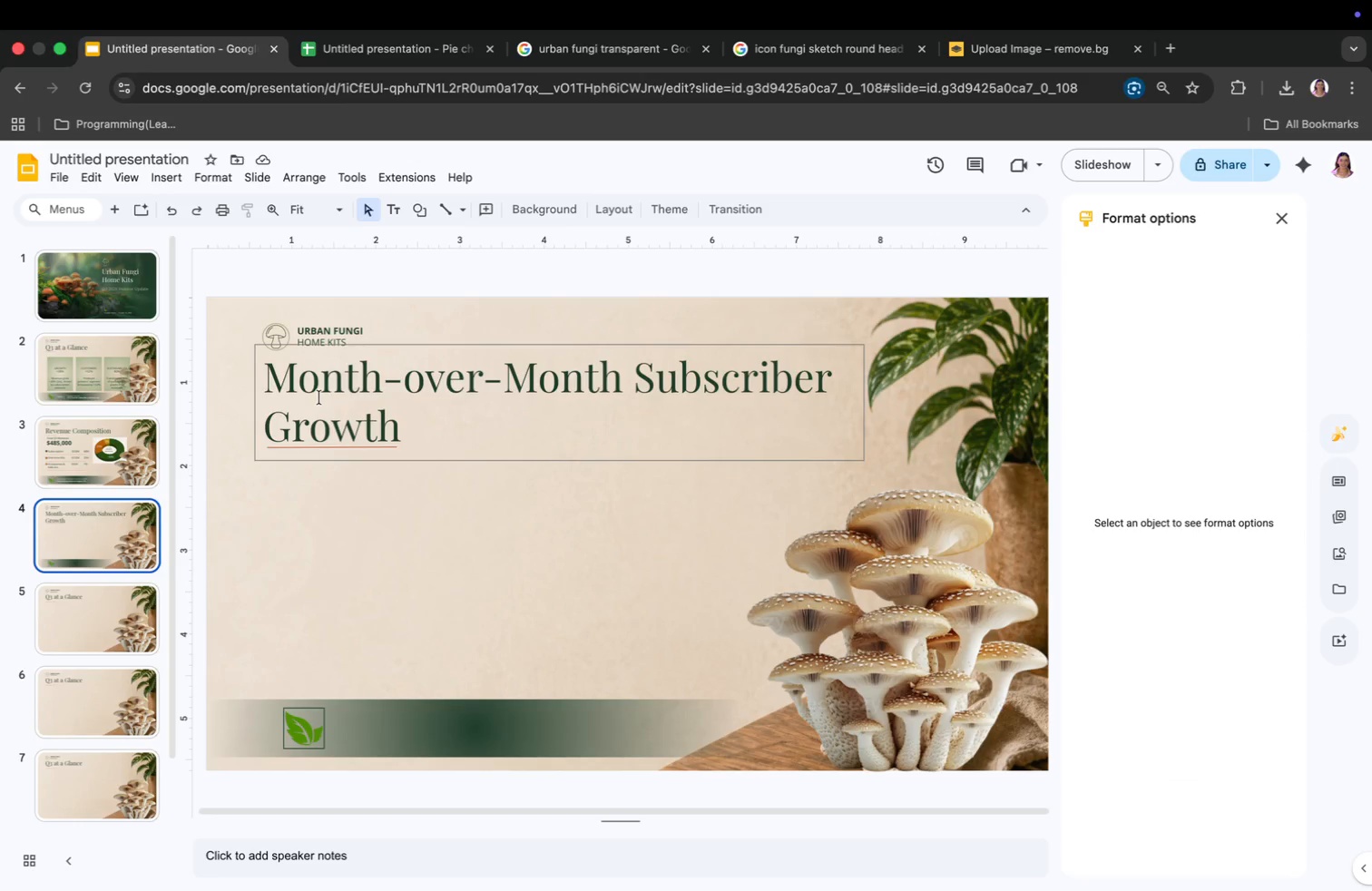 
wait(5.42)
 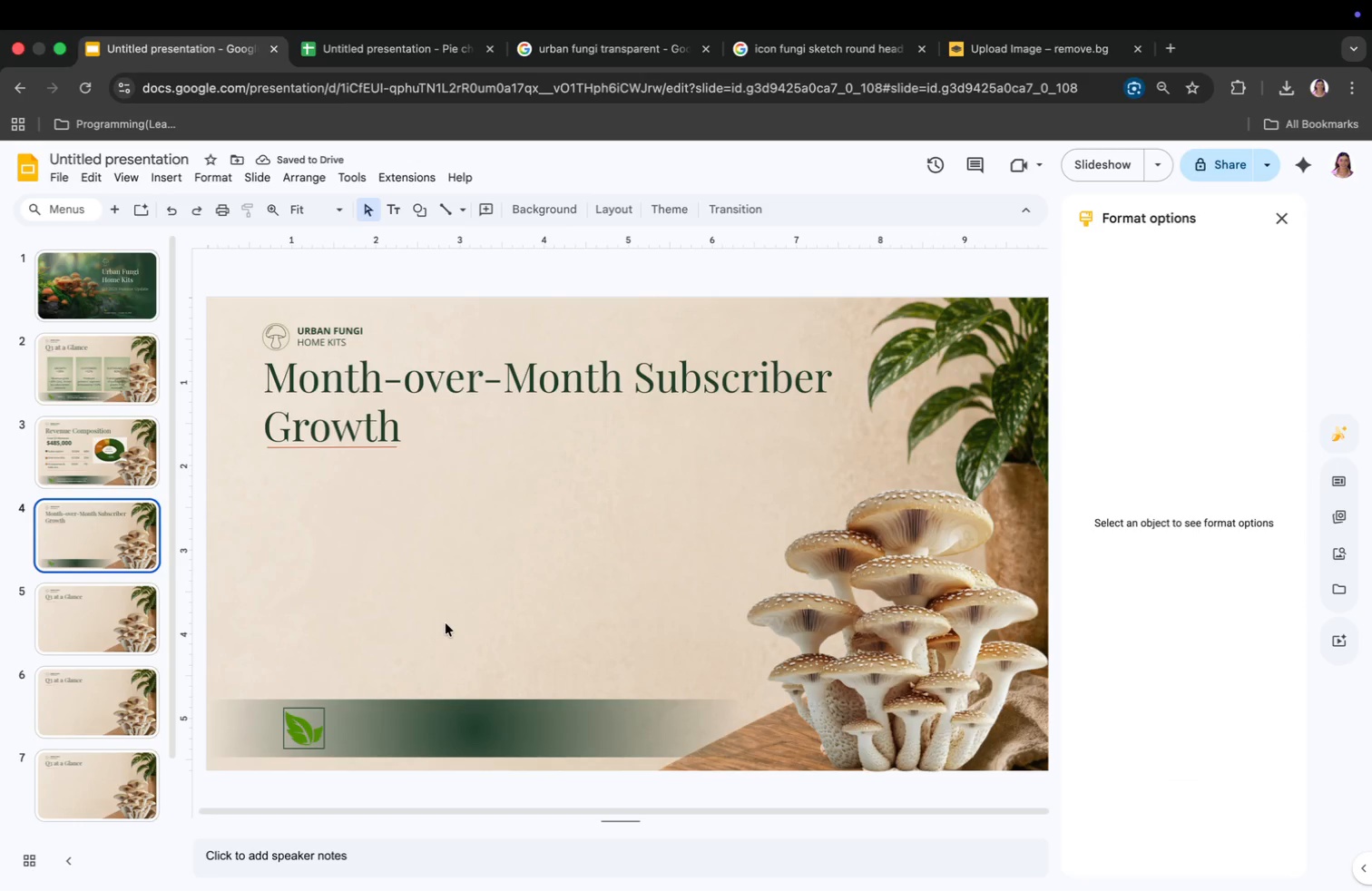 
left_click([318, 578])
 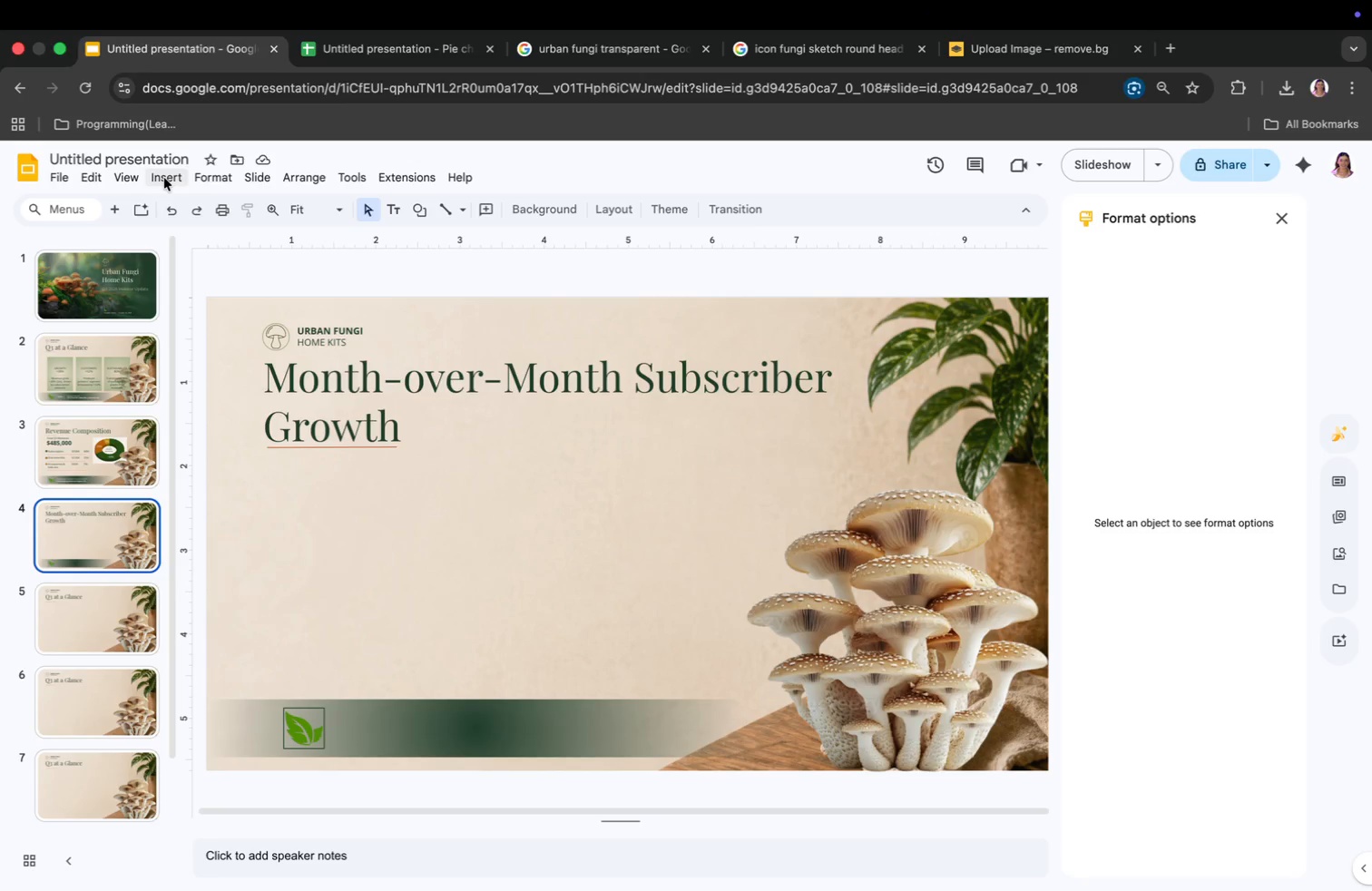 
wait(36.66)
 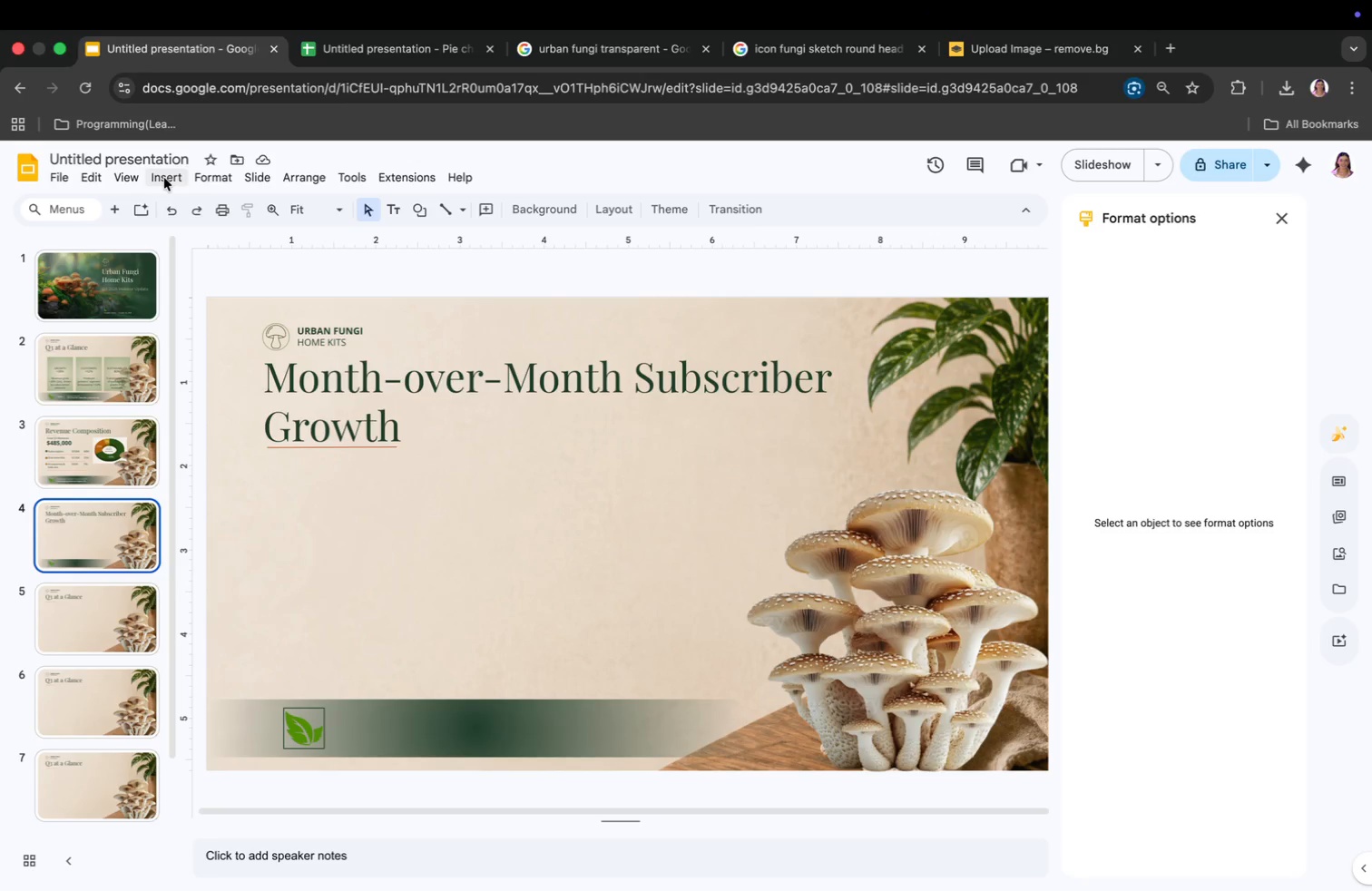 
key(Meta+CommandLeft)
 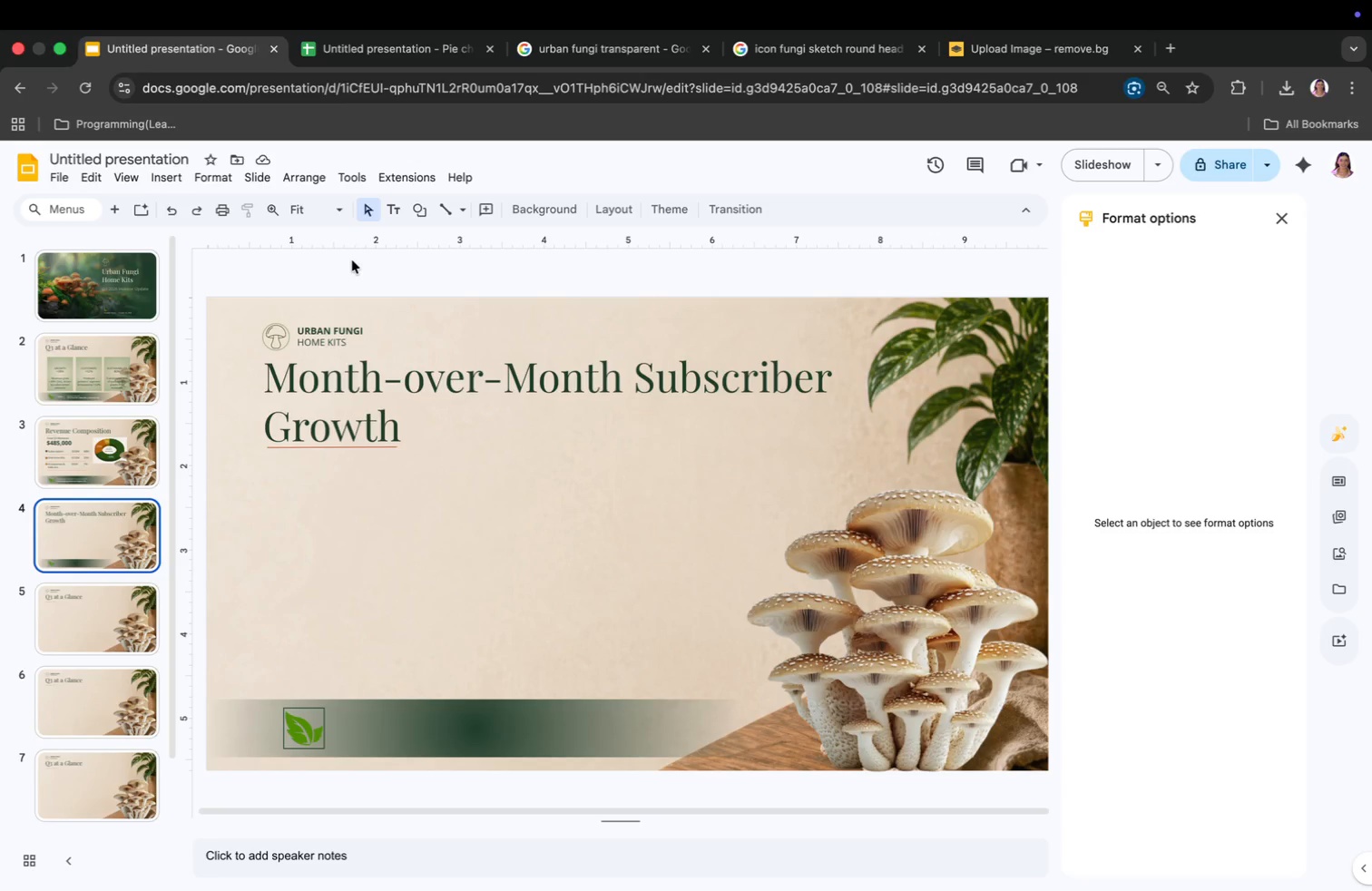 
key(Meta+Tab)